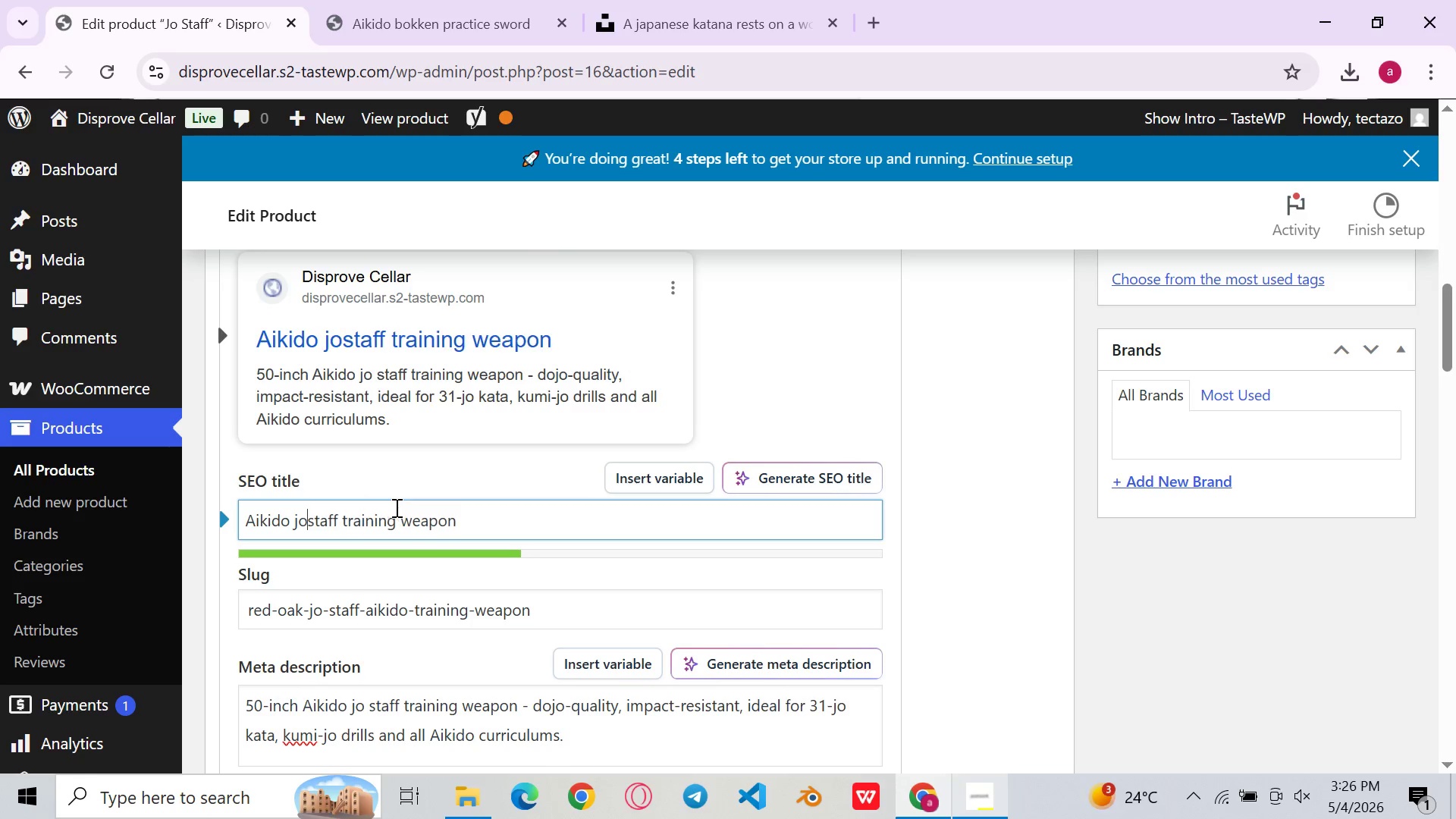 
key(Backspace)
 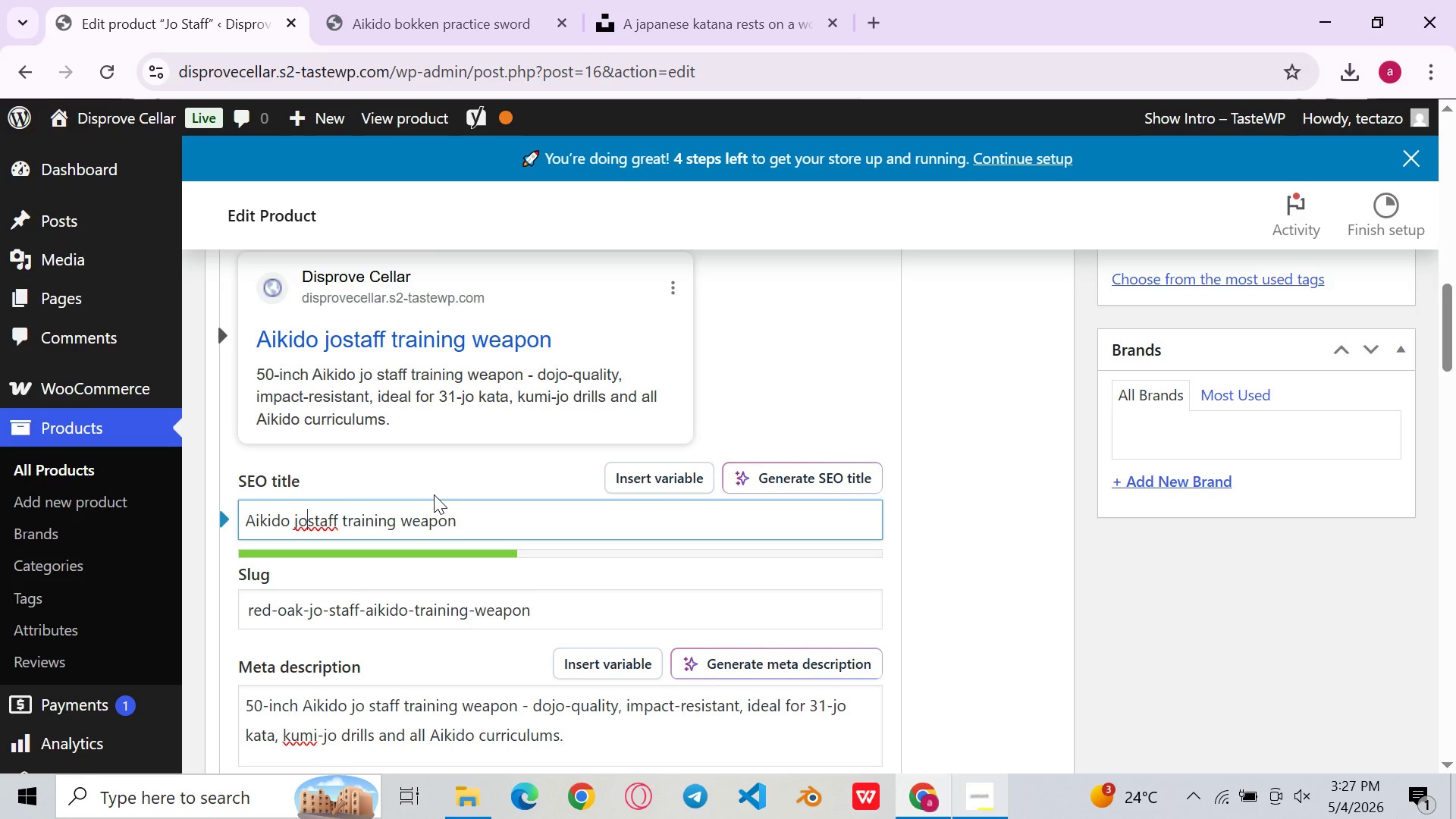 
wait(11.44)
 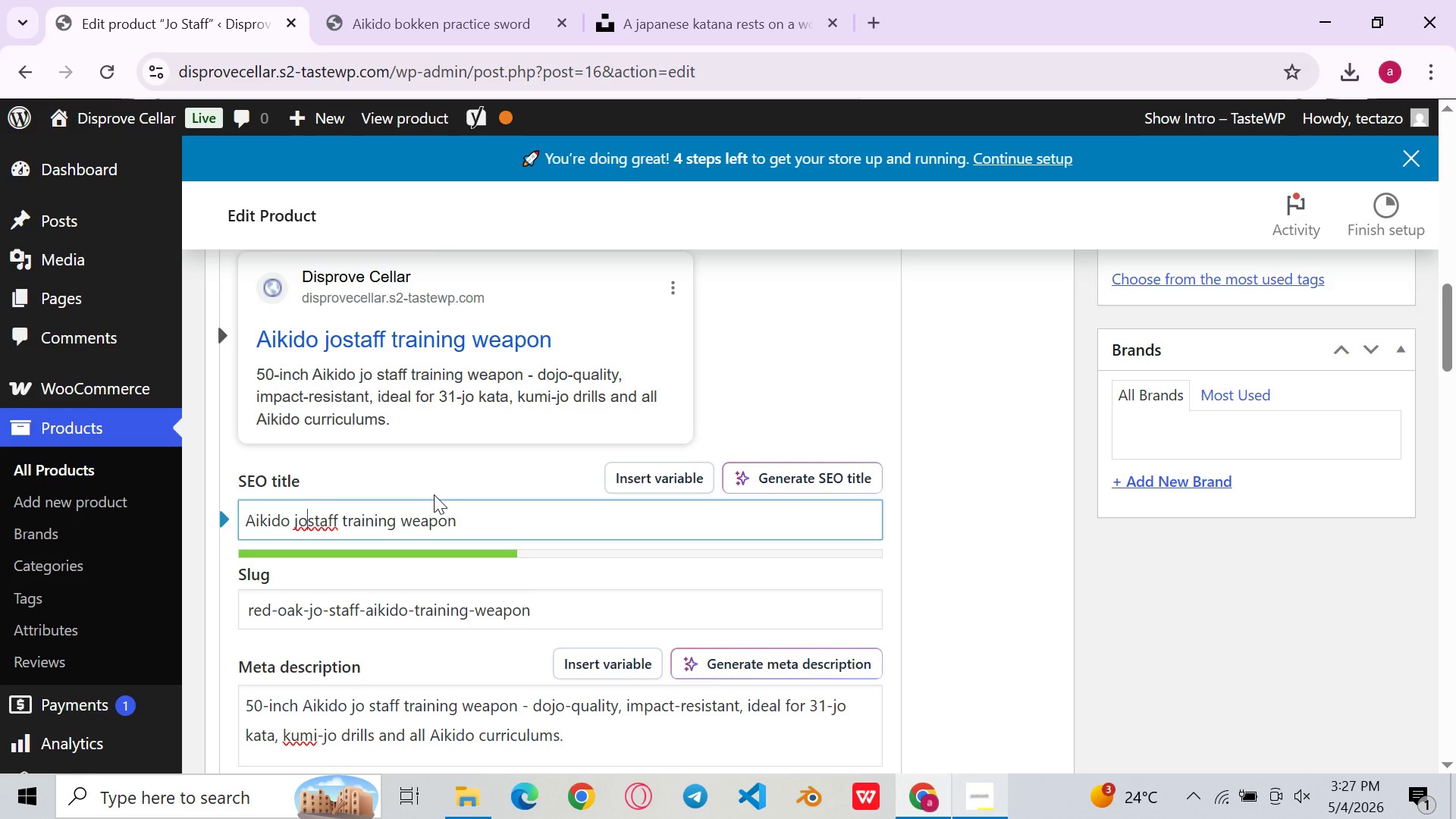 
key(Space)
 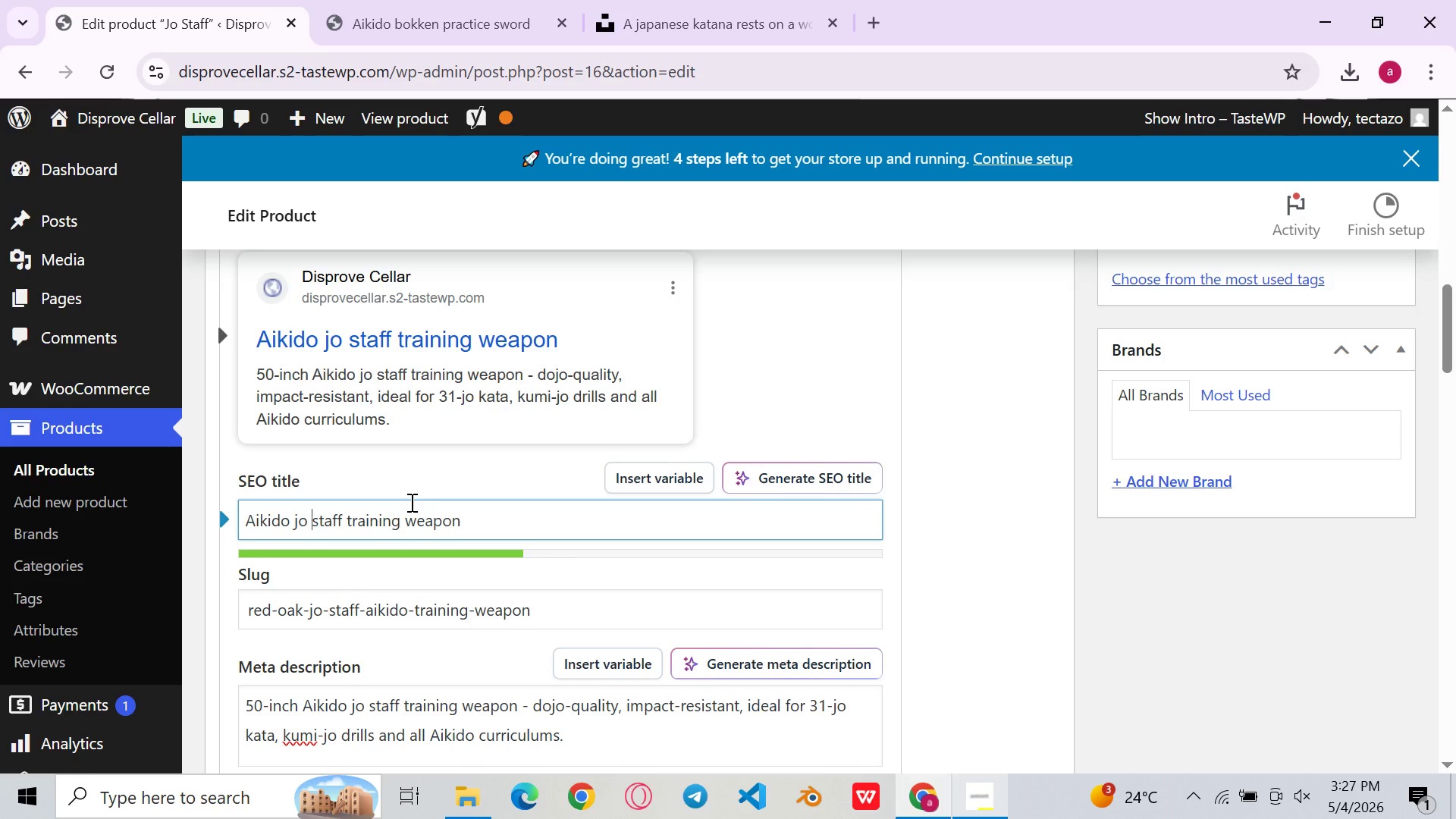 
key(Equal)
 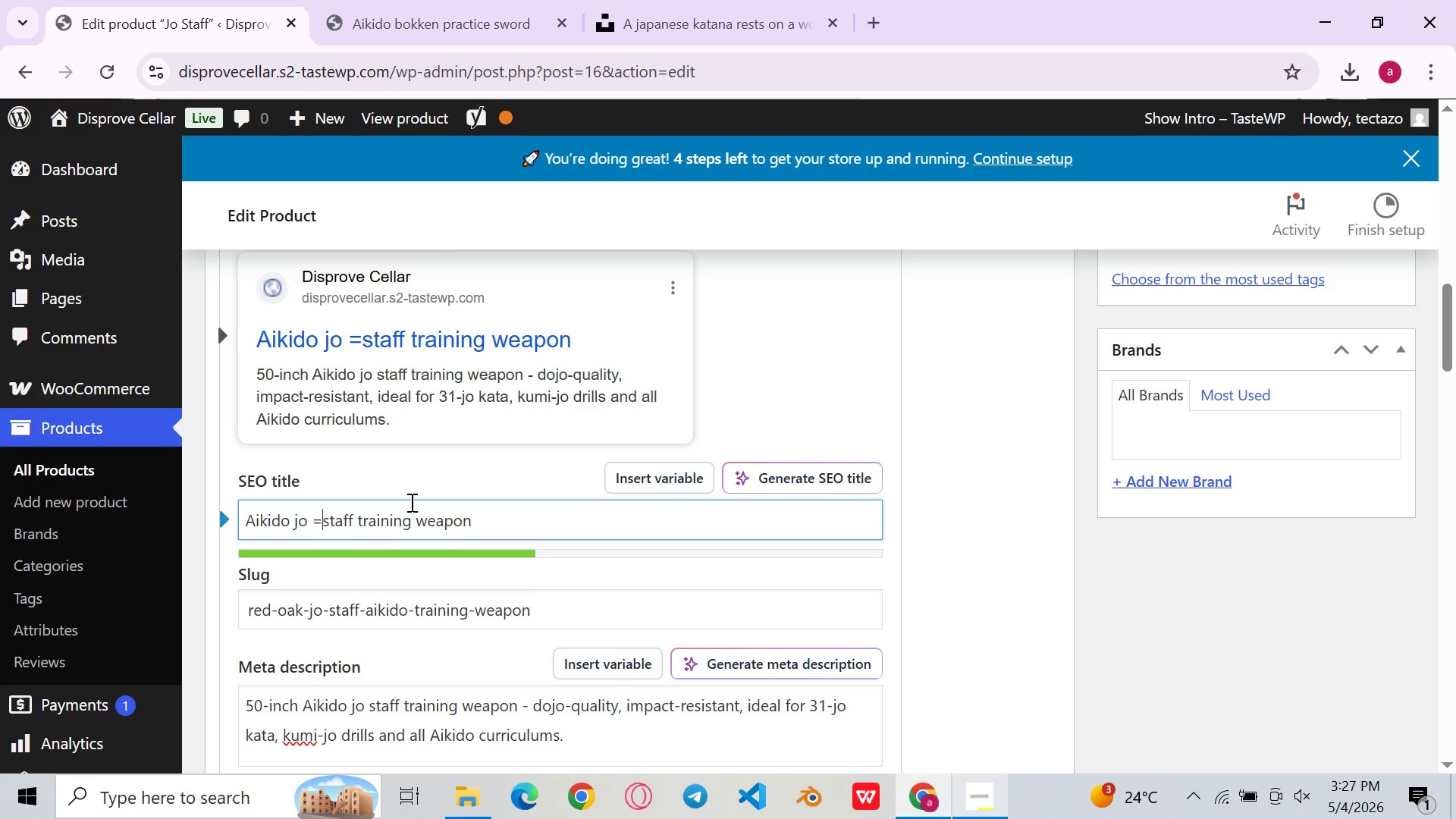 
key(Backspace)
 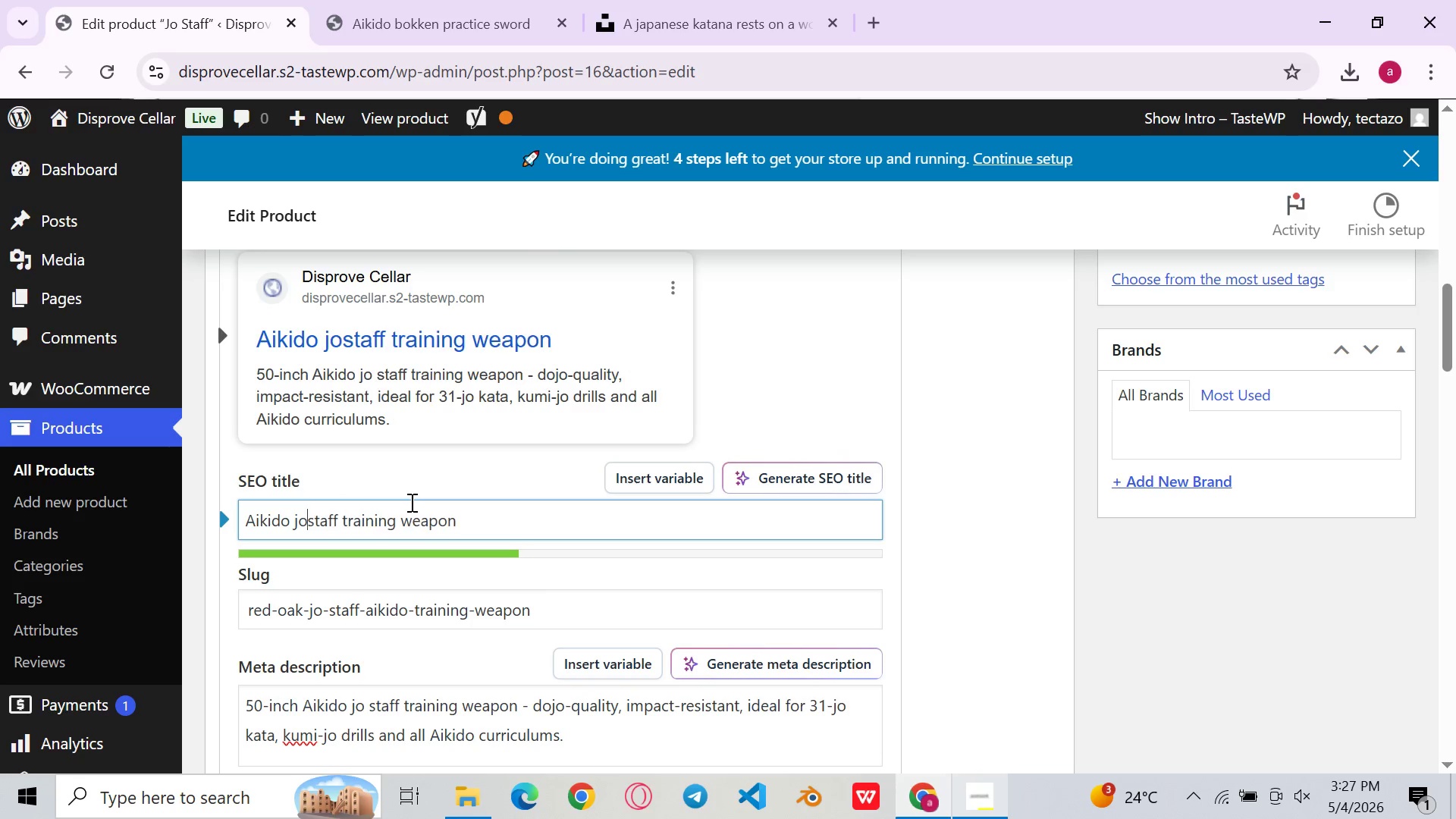 
key(Backspace)
 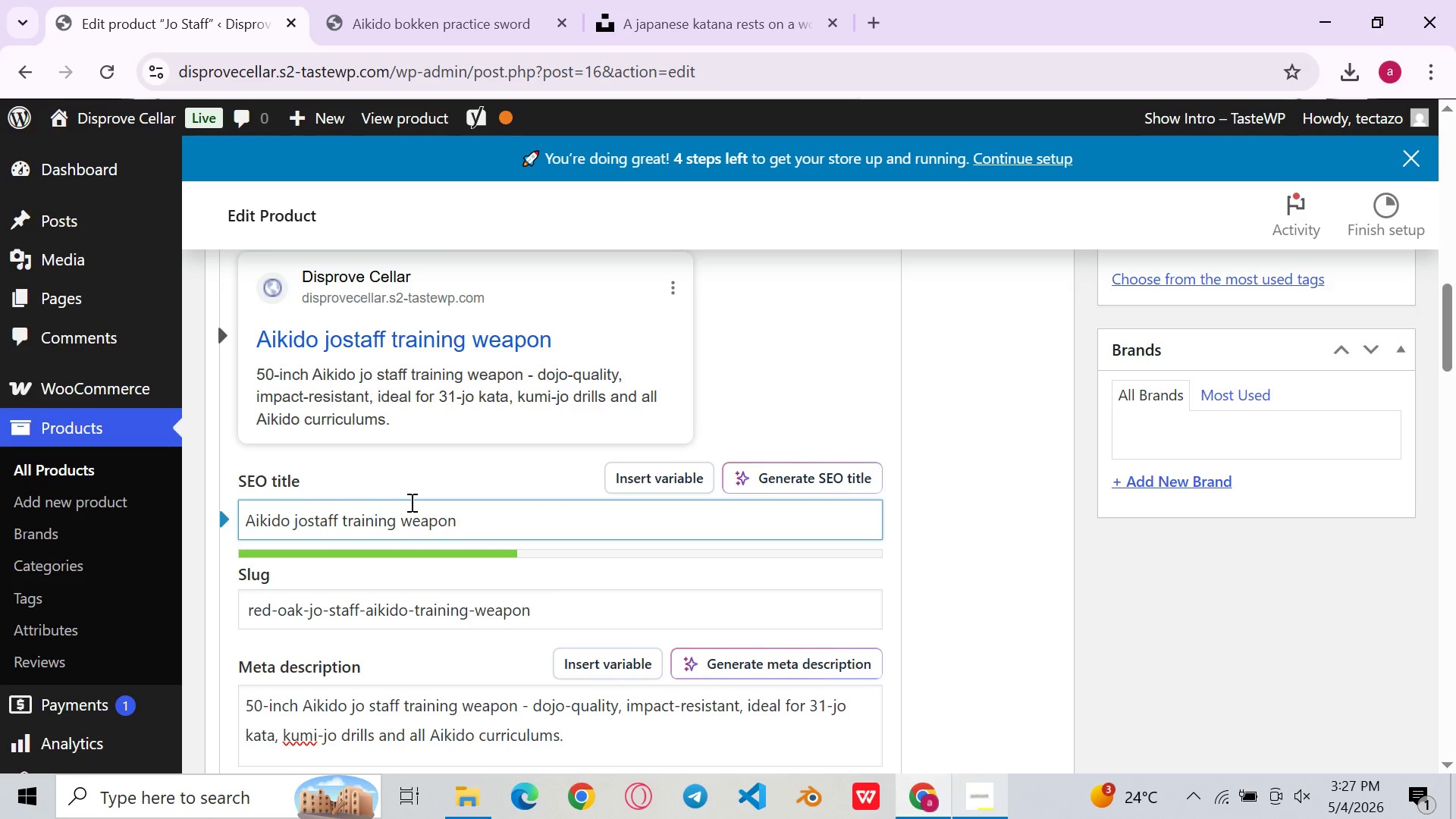 
key(Minus)
 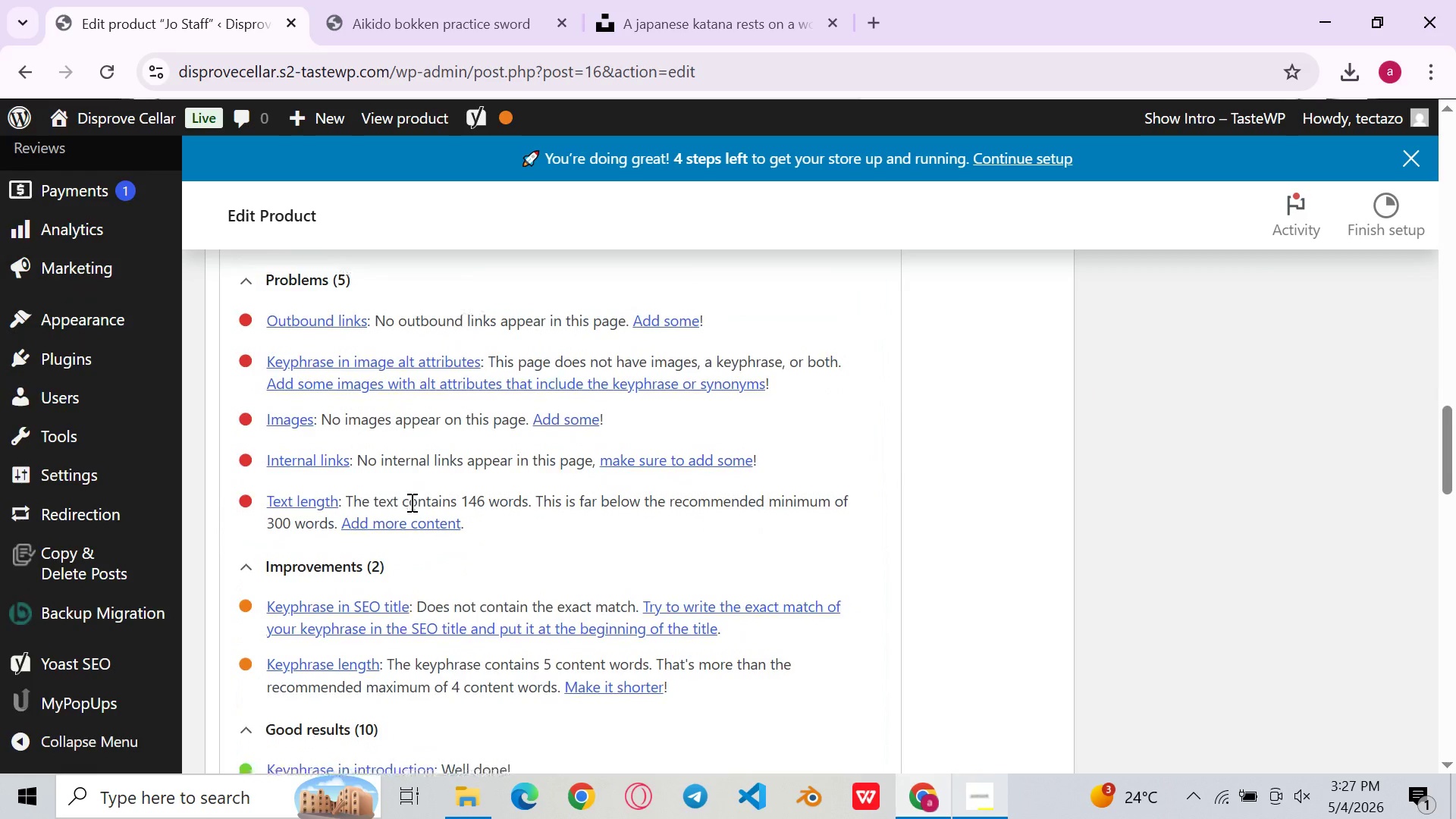 
wait(8.14)
 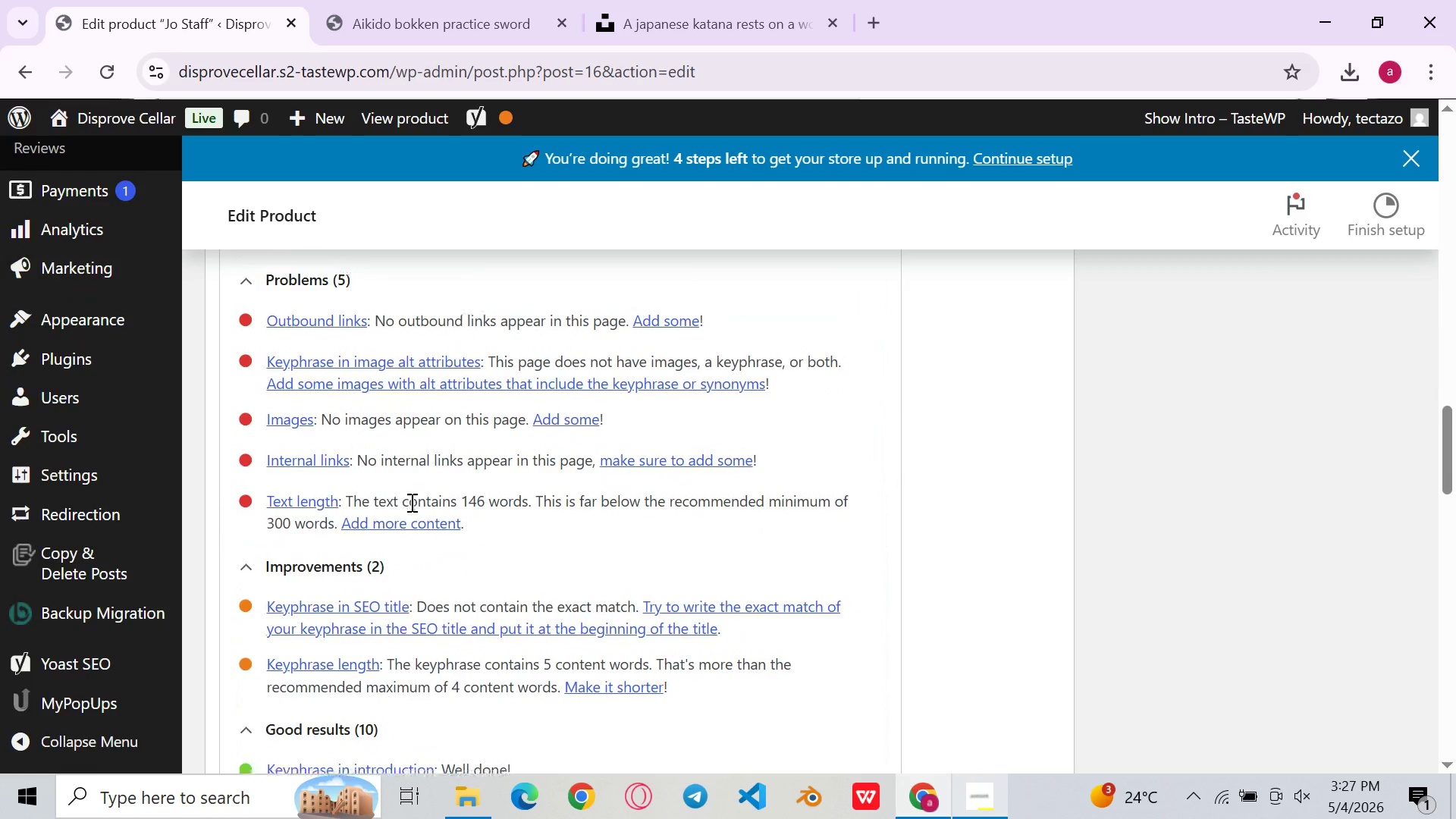 
key(Backspace)
 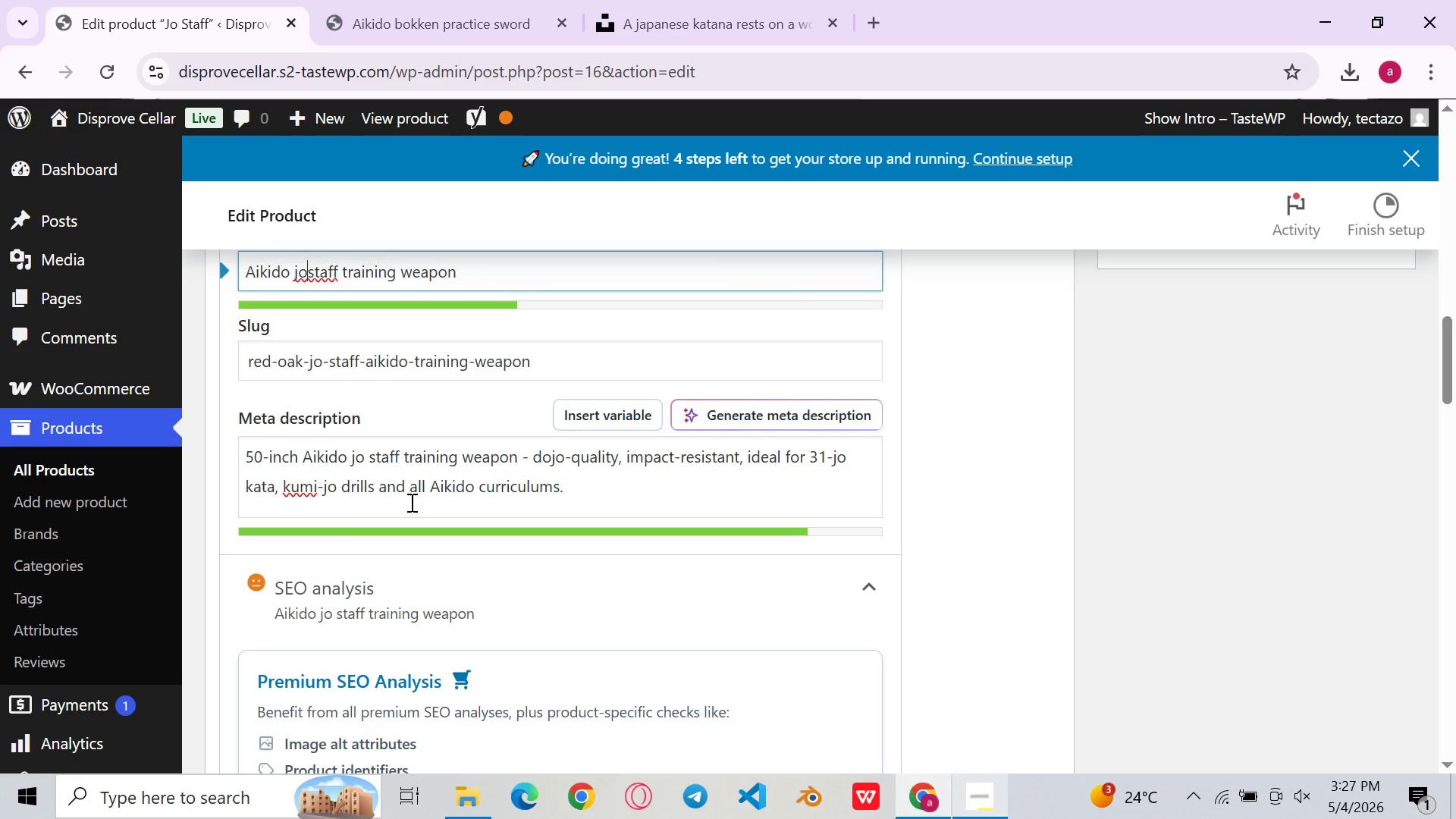 
key(Quote)
 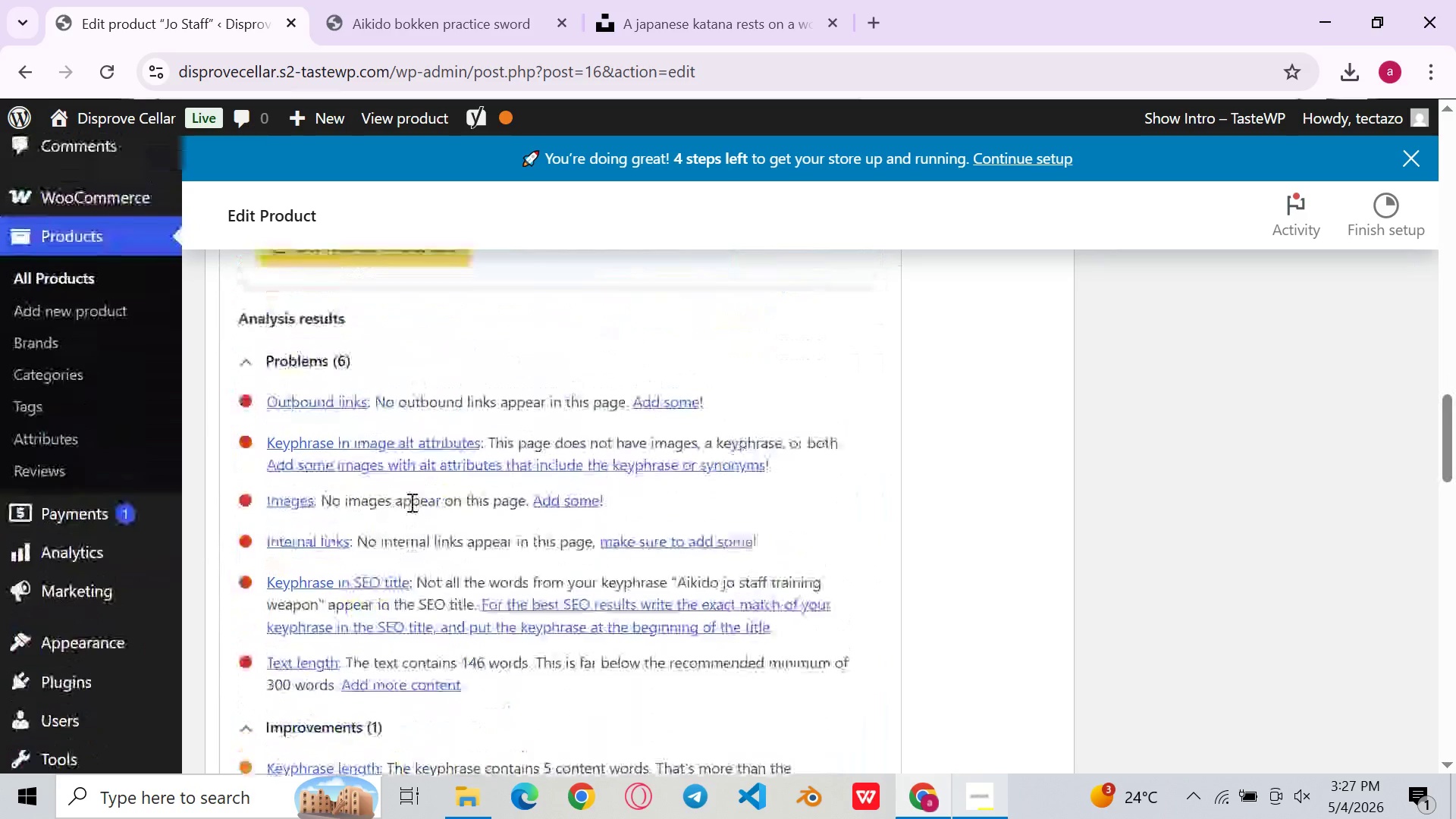 
wait(7.31)
 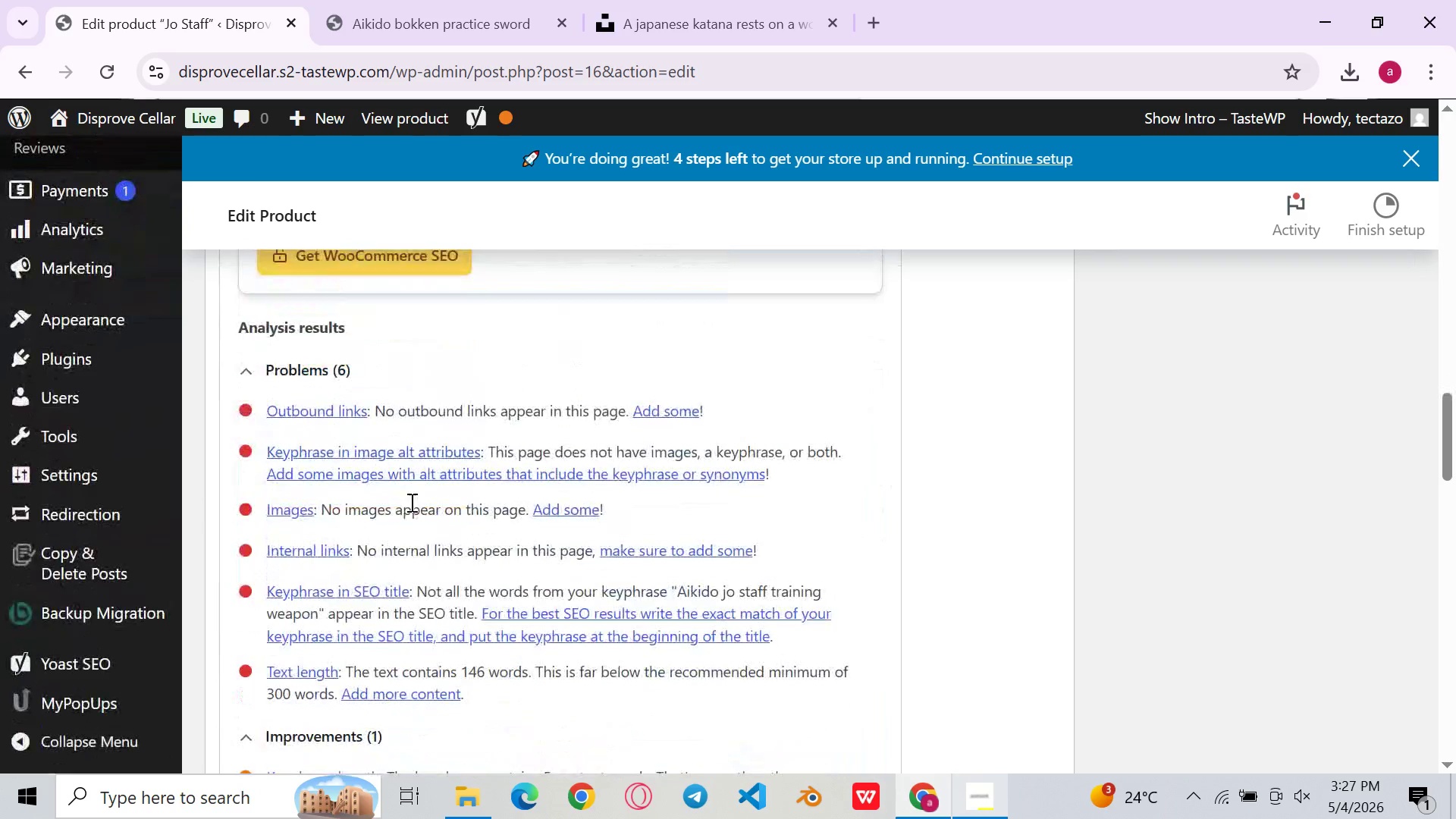 
key(Backspace)
 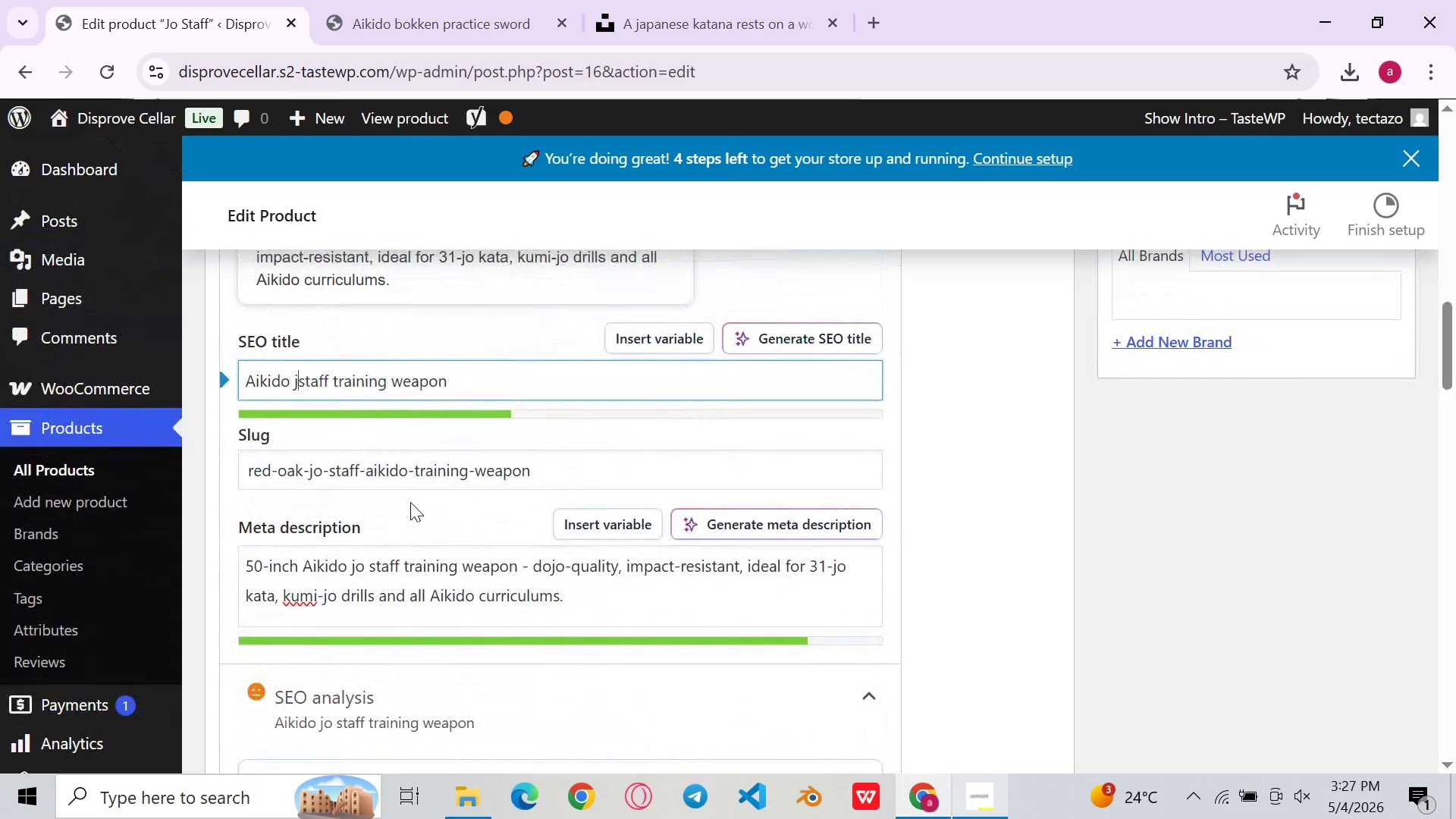 
key(Backspace)
 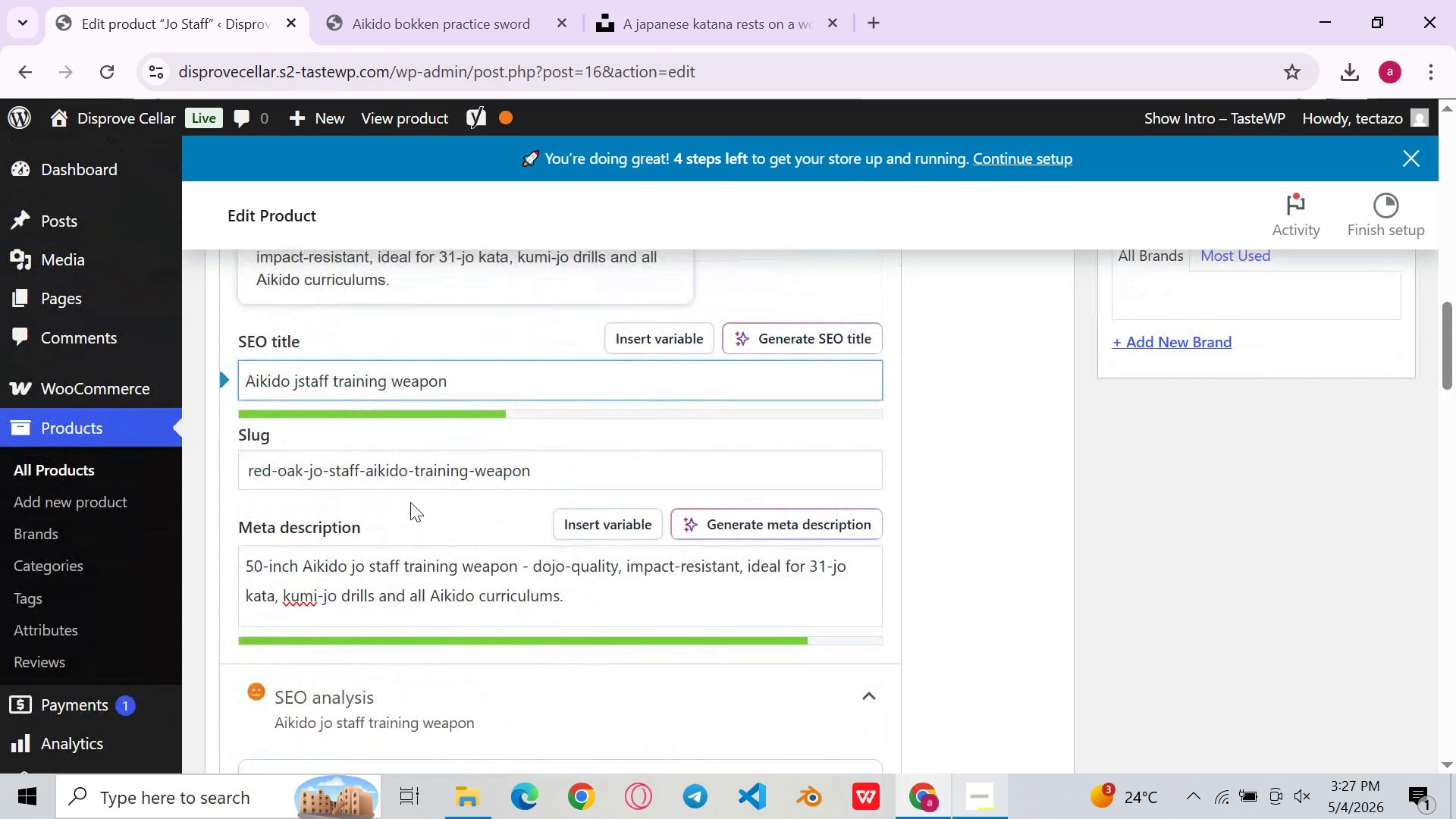 
key(Backspace)
 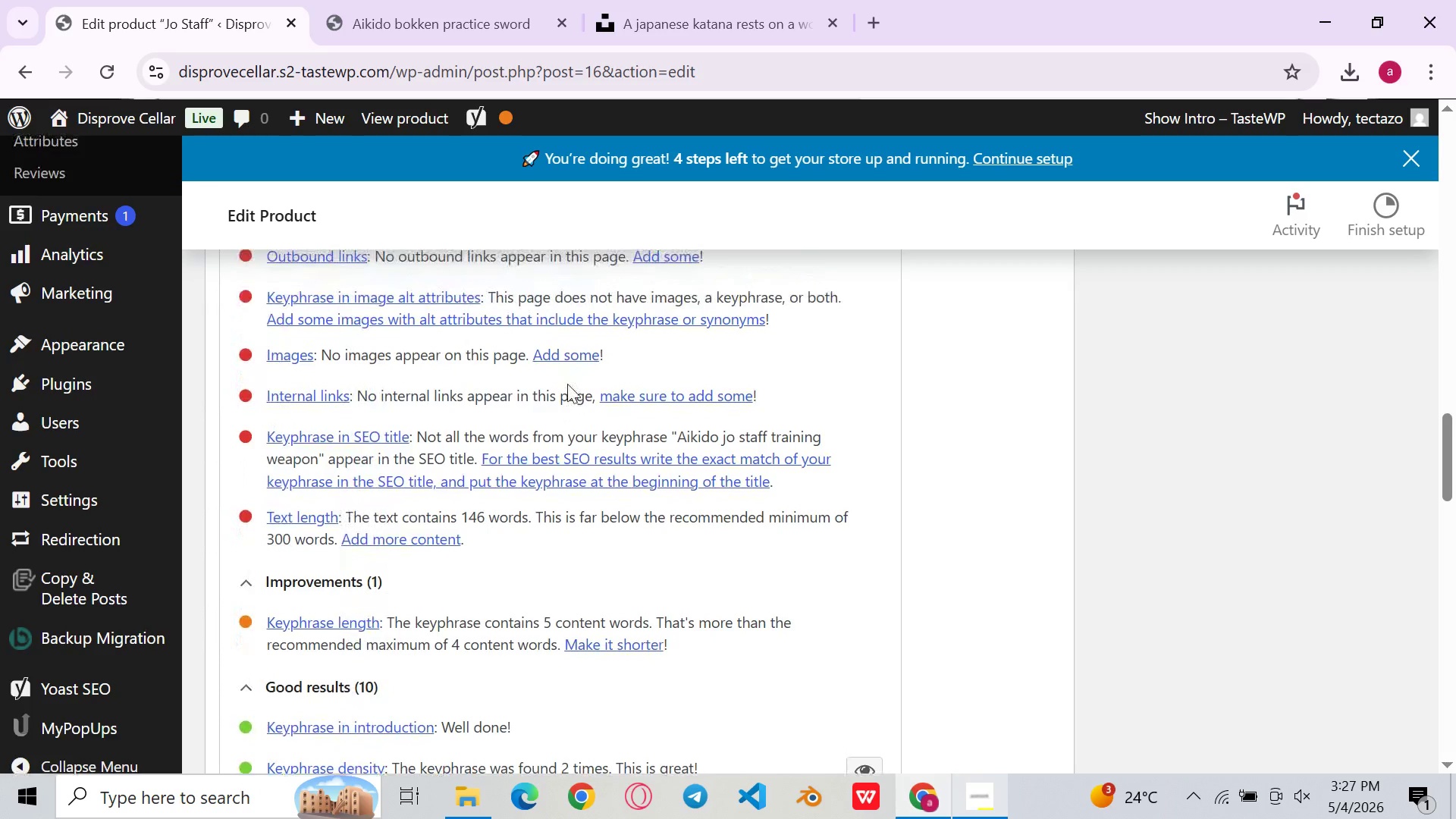 
wait(5.34)
 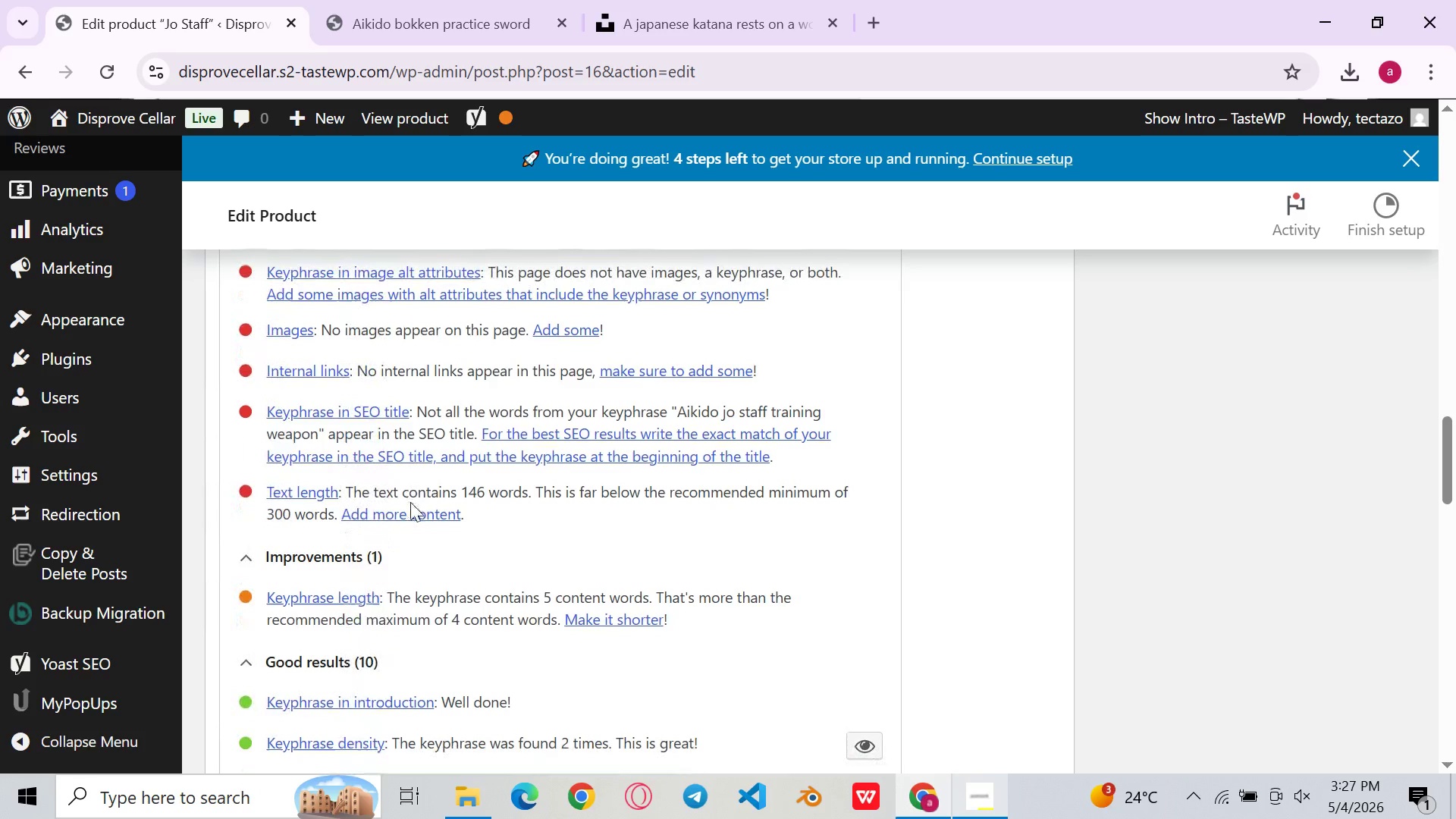 
left_click([1130, 547])
 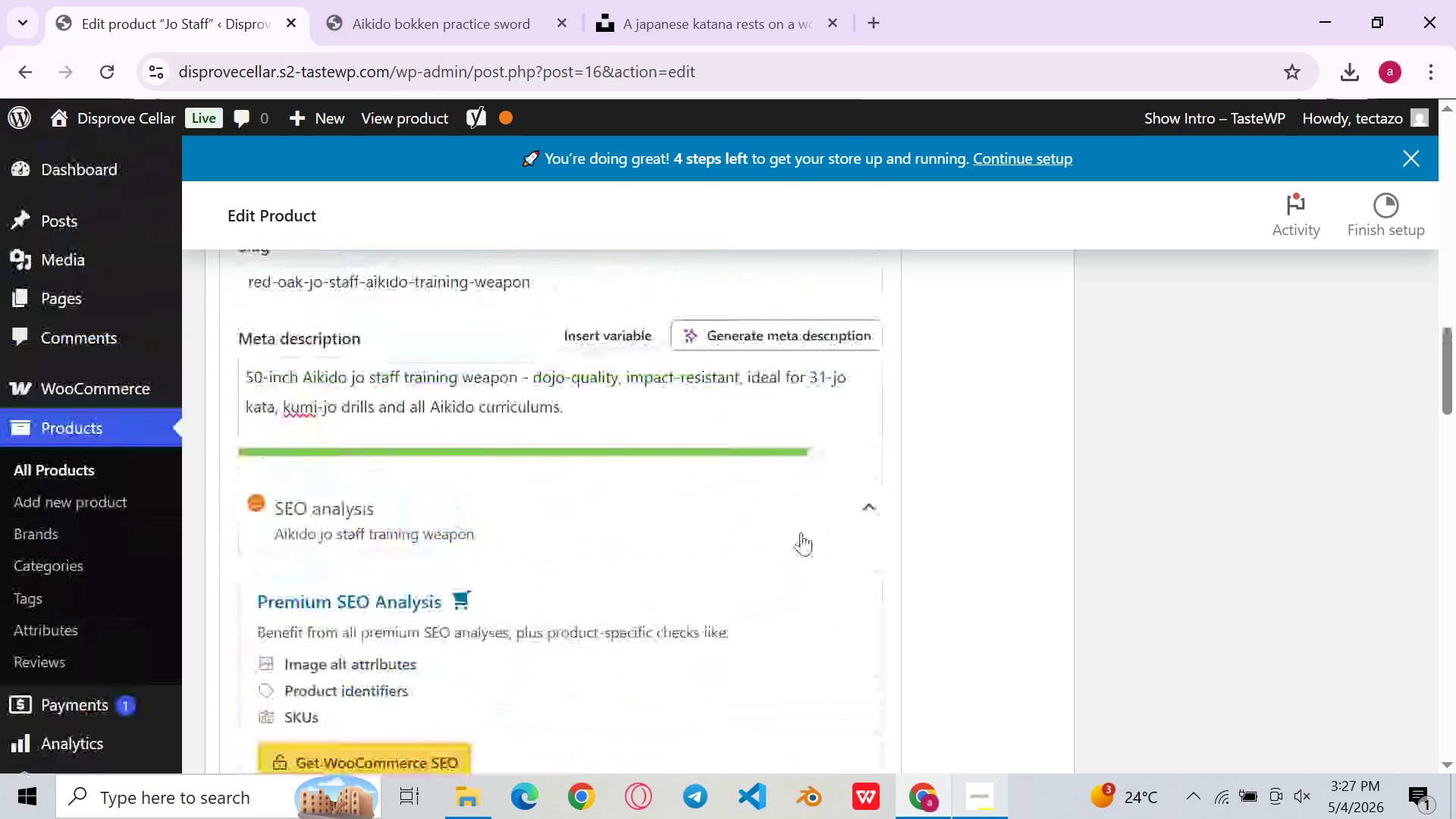 
wait(6.02)
 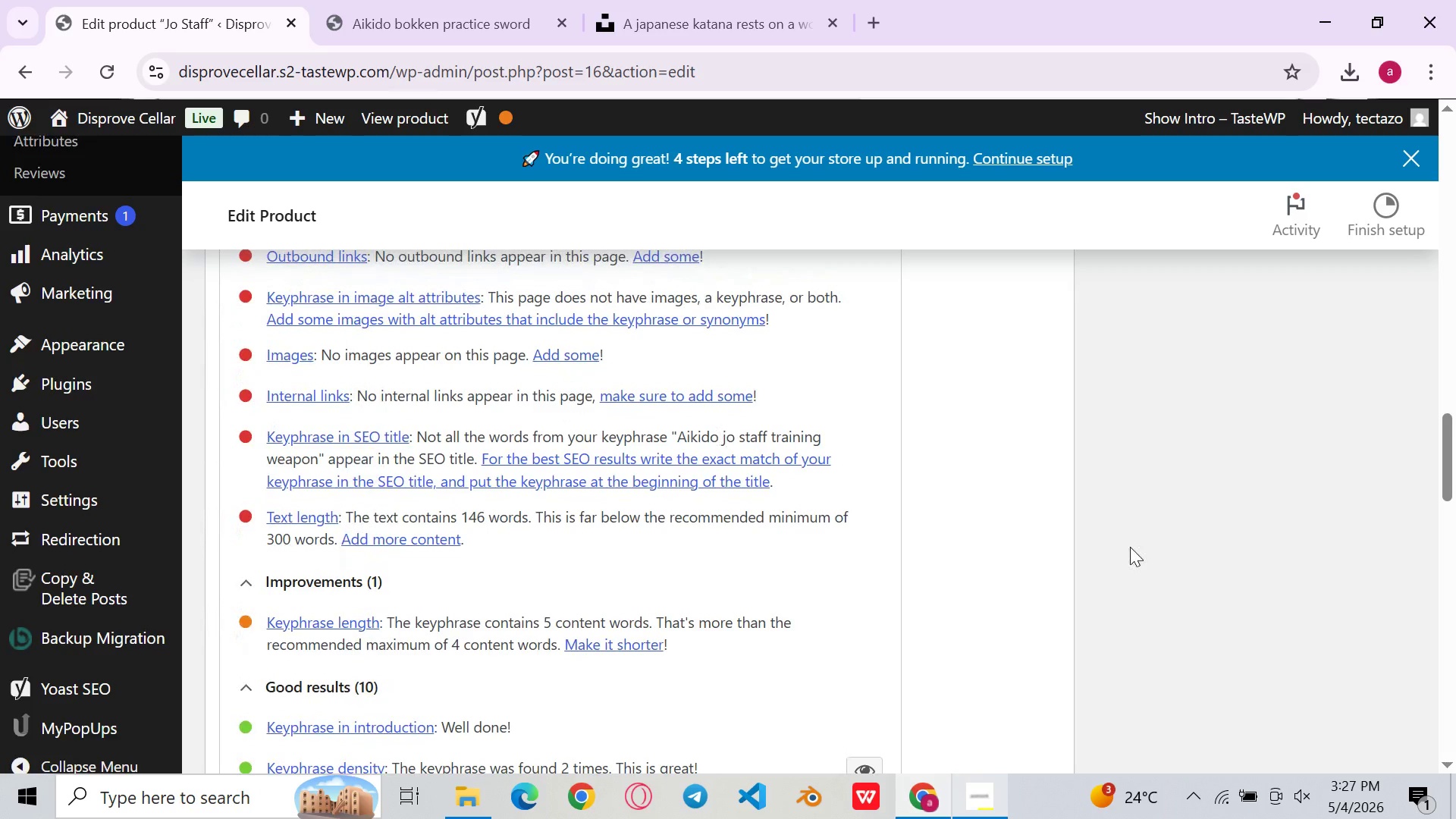 
key(Control+Z)
 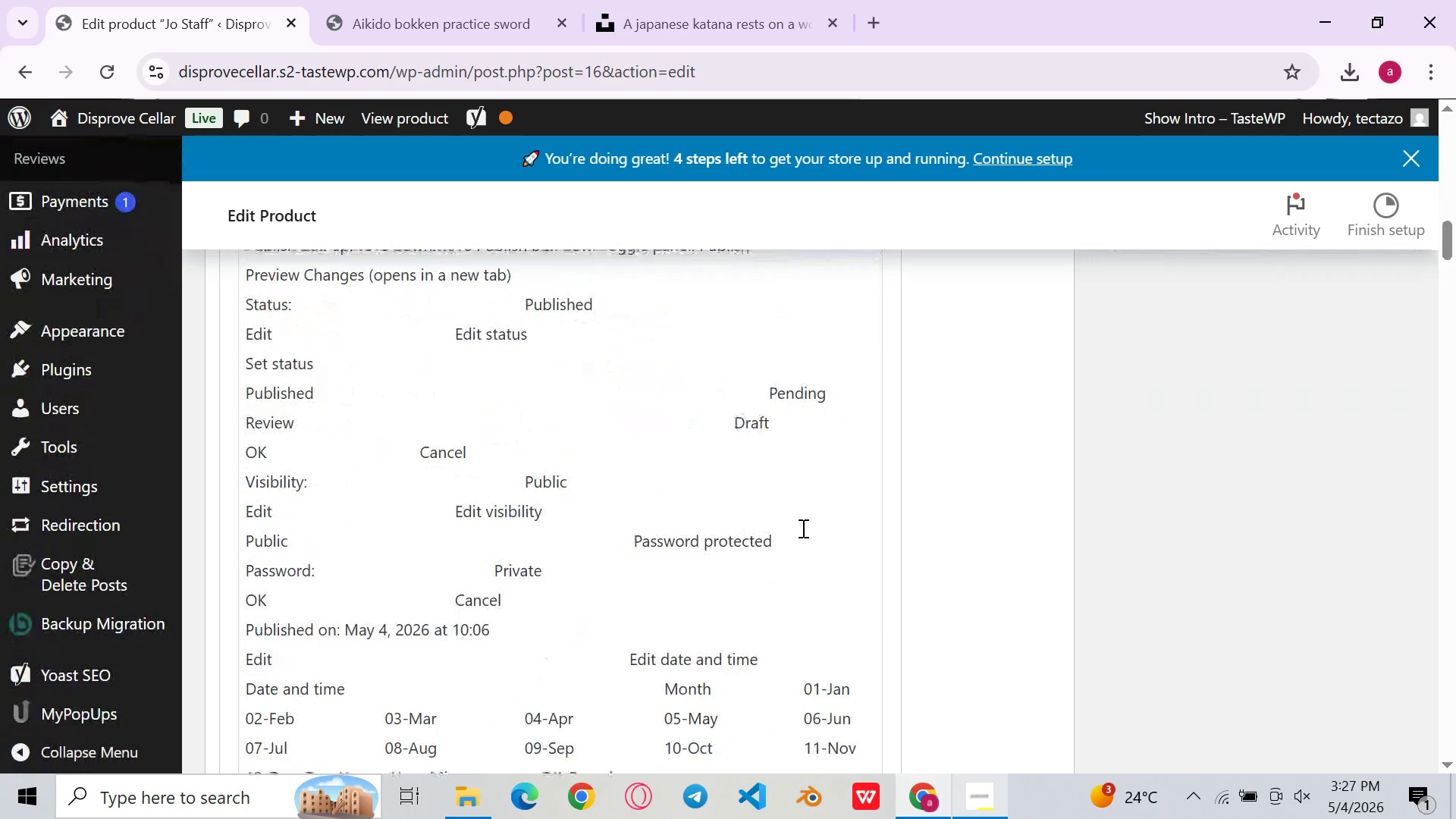 
wait(9.64)
 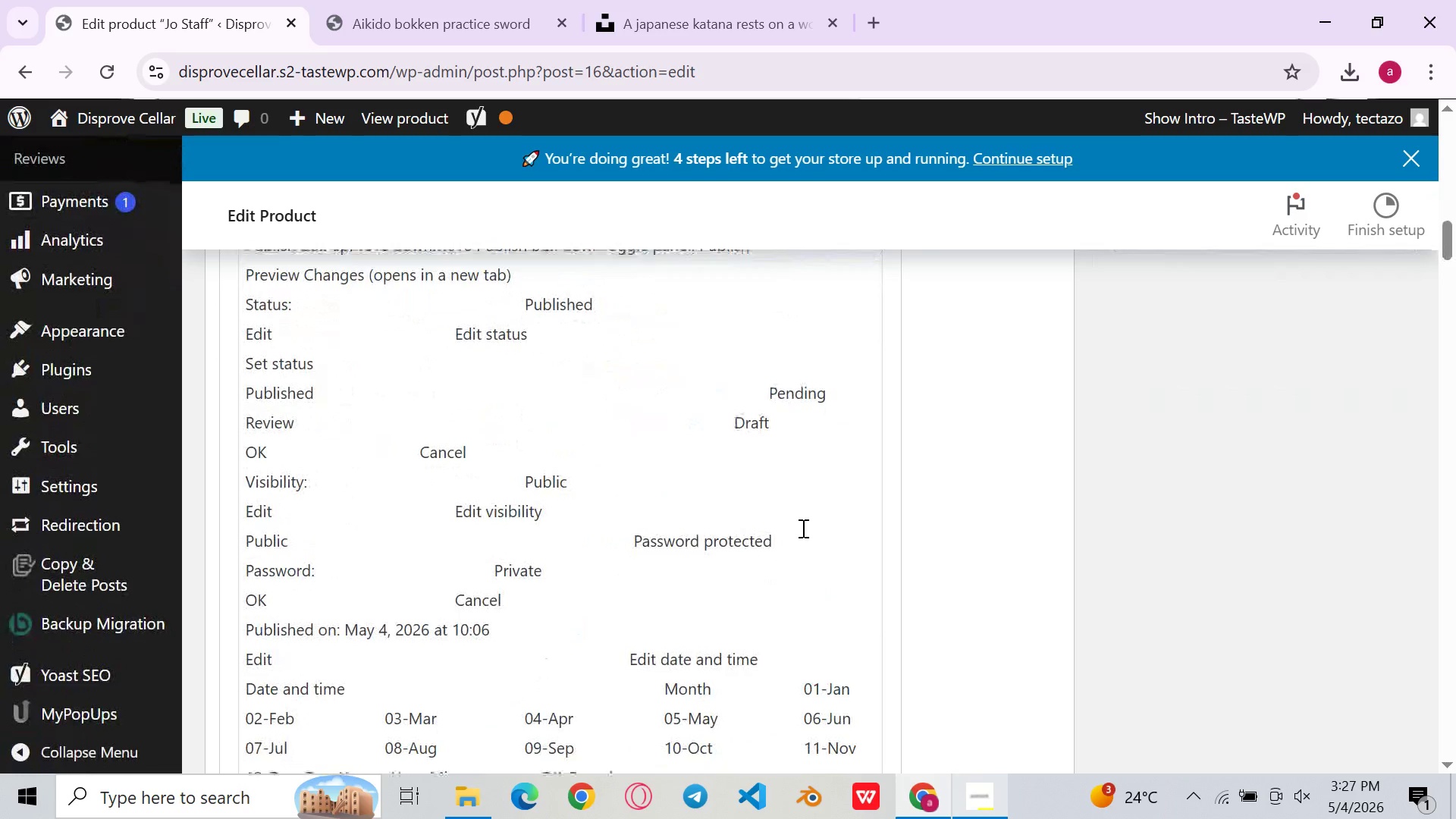 
left_click([543, 577])
 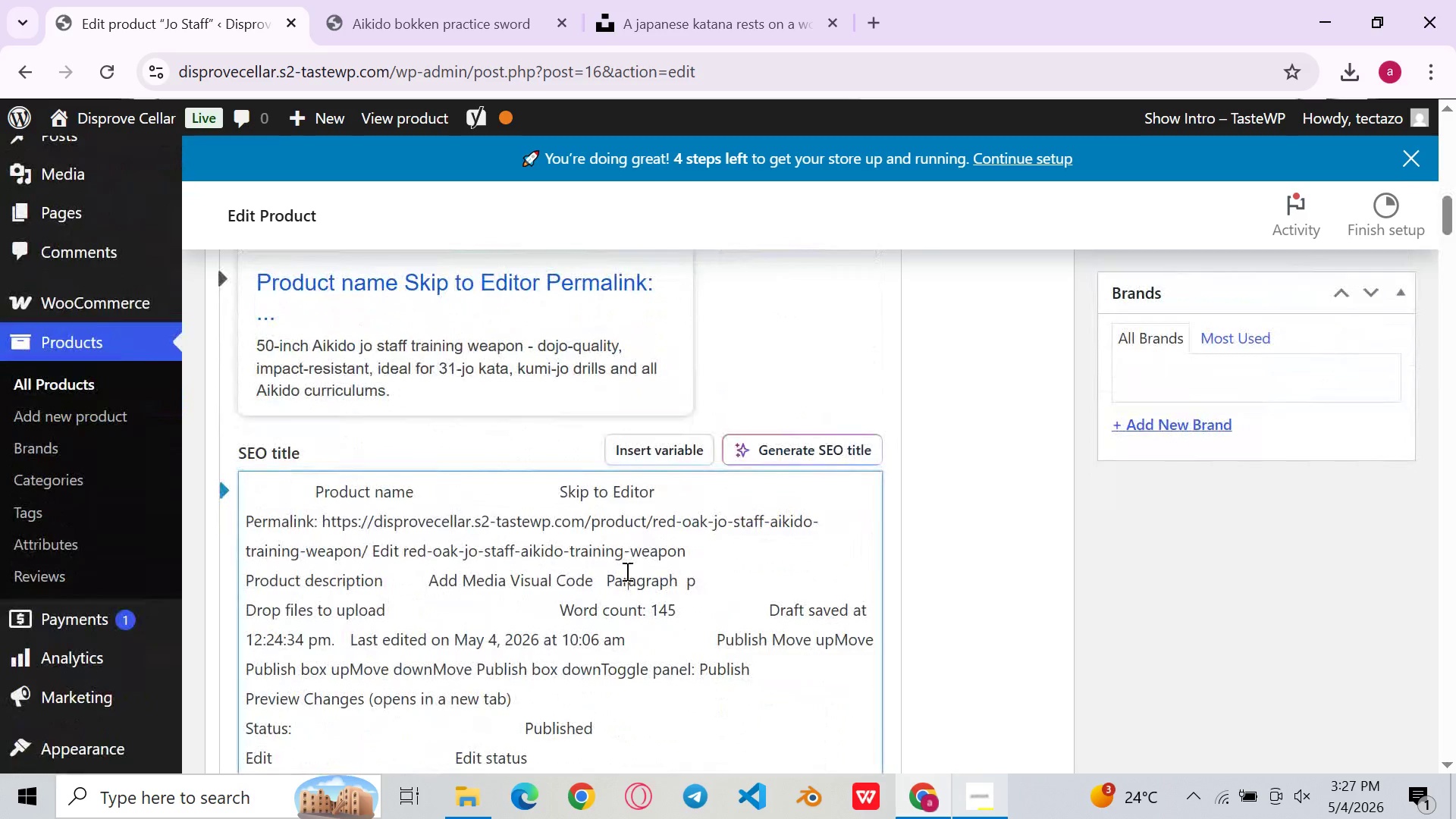 
left_click([626, 571])
 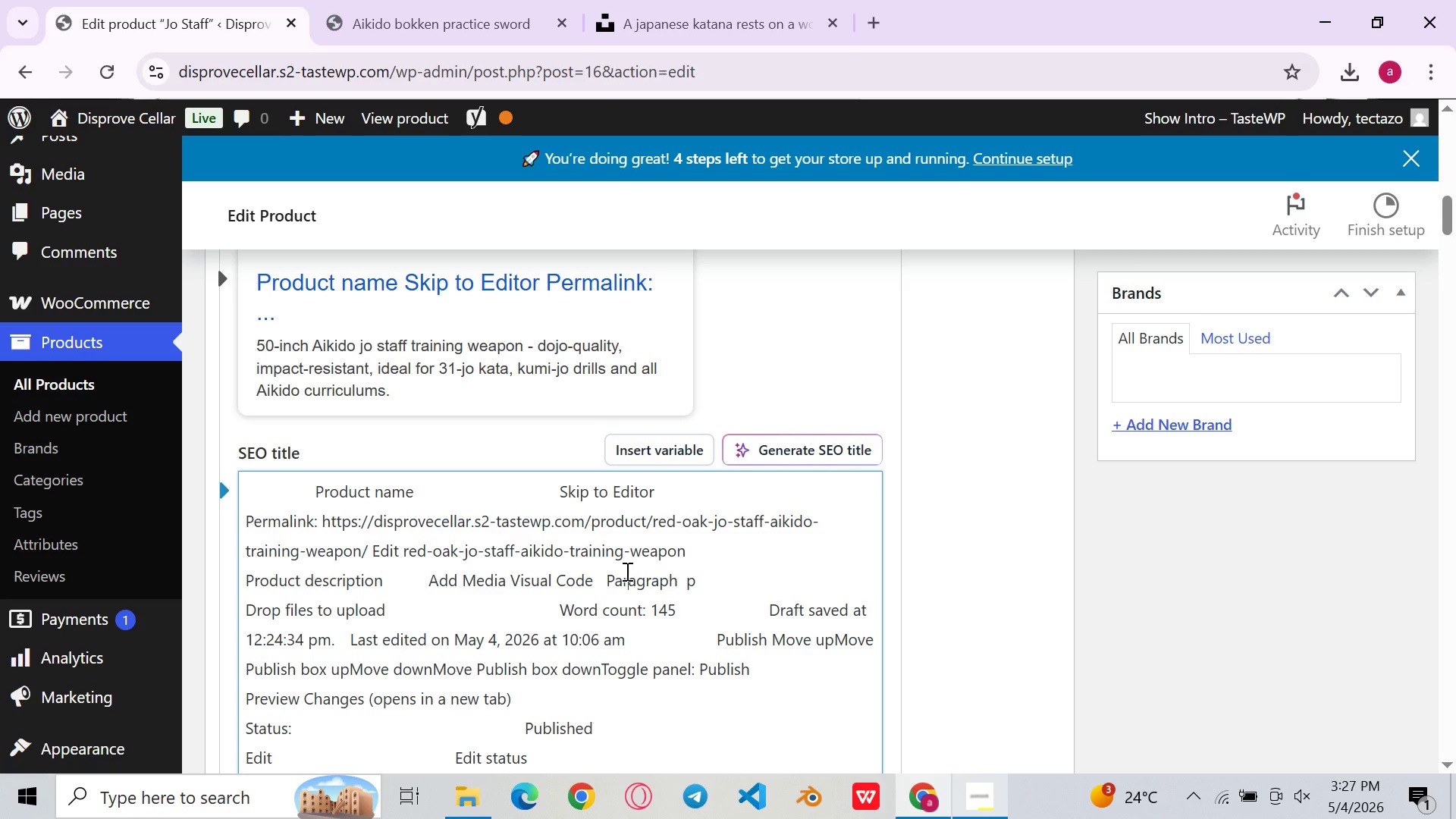 
key(Control+Z)
 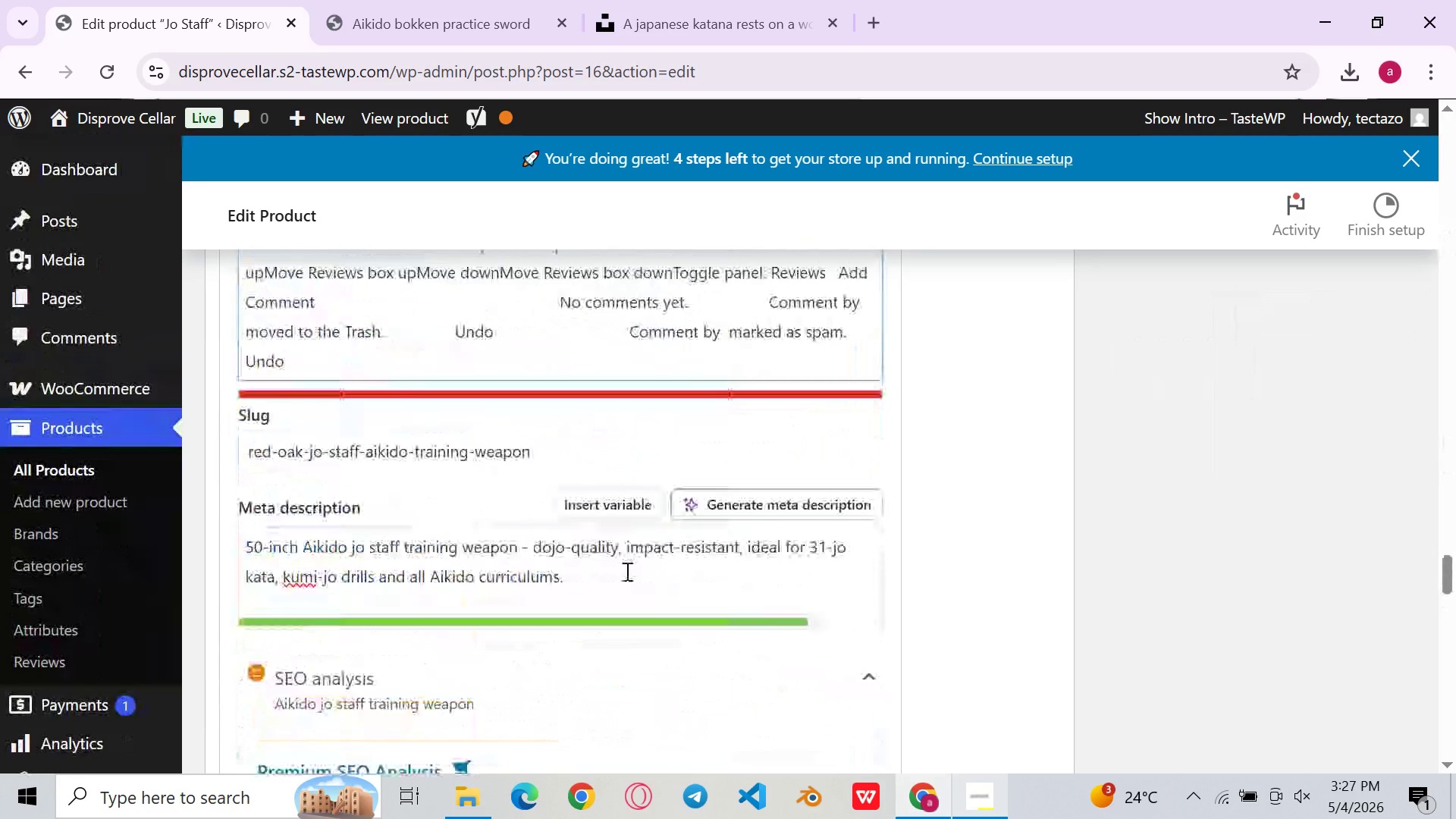 
wait(6.27)
 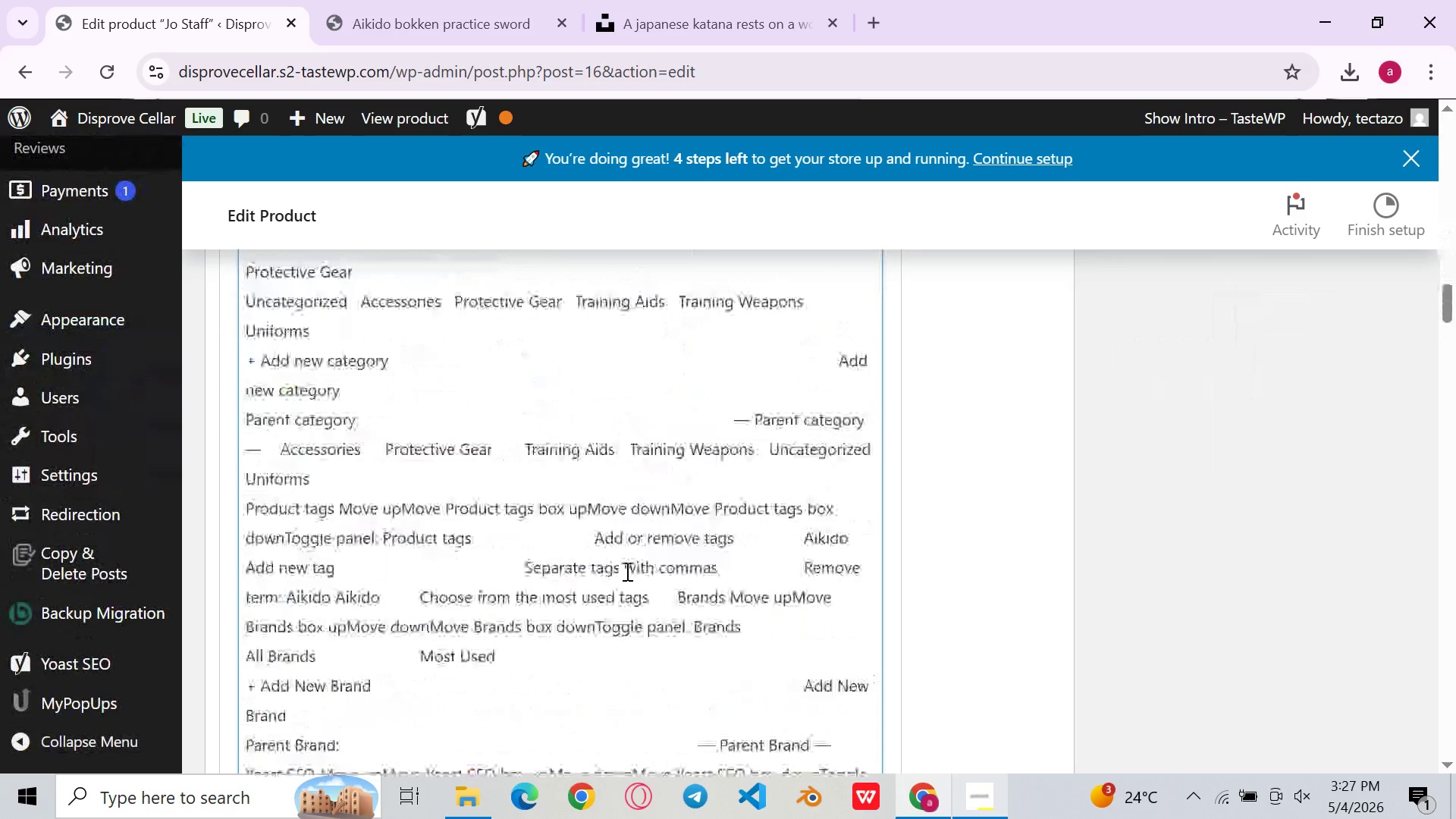 
left_click([657, 539])
 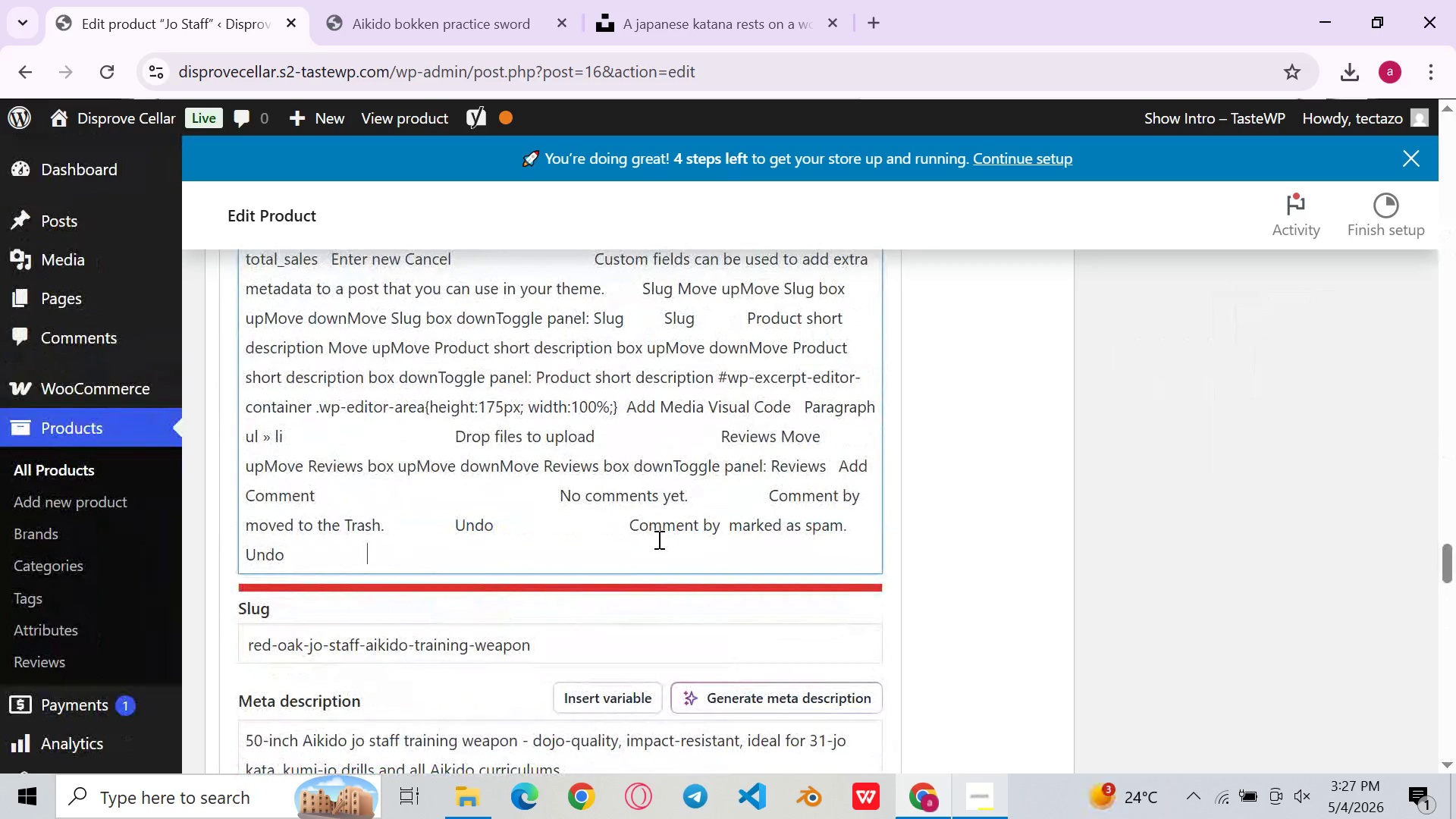 
key(Control+A)
 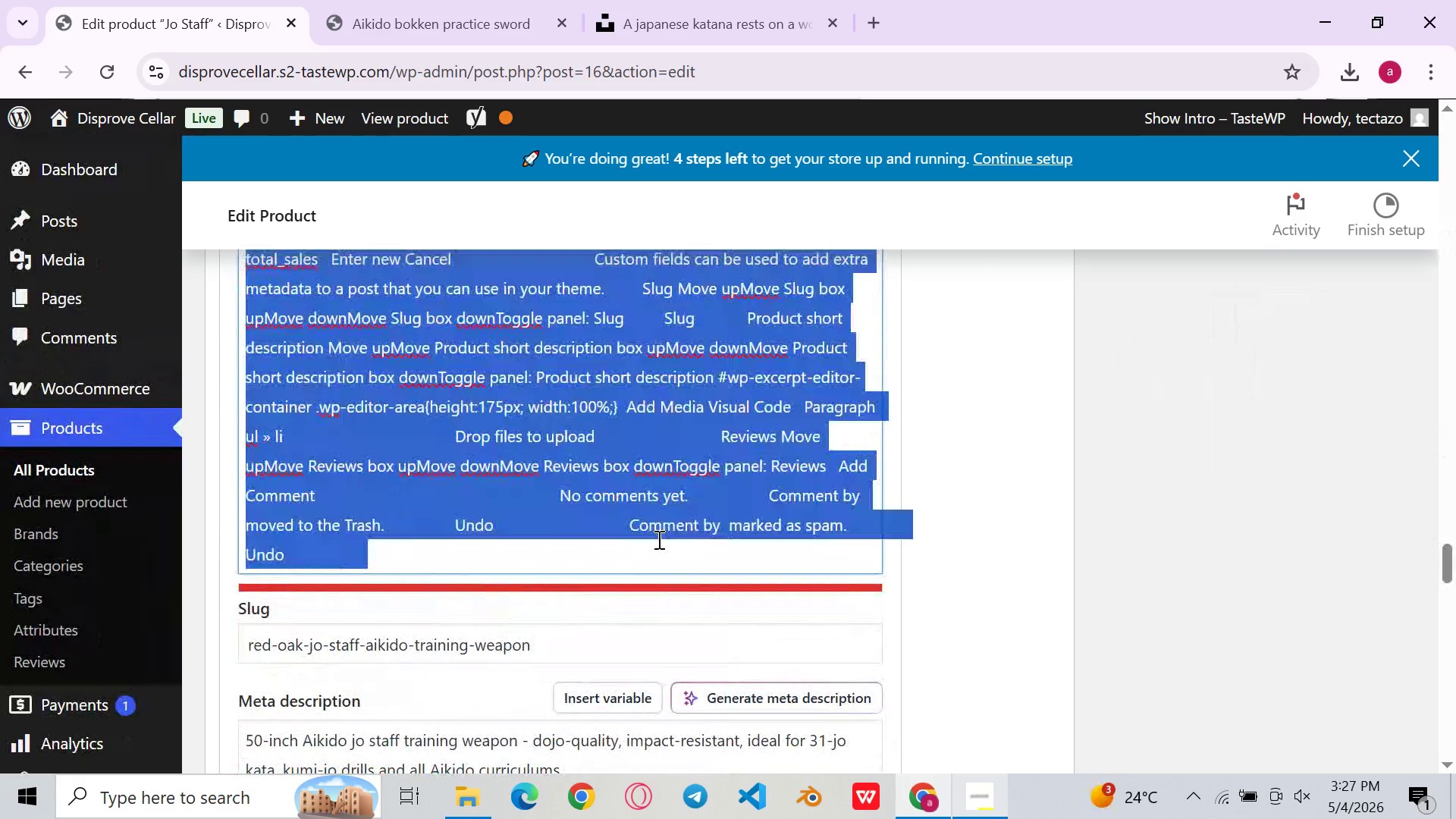 
key(Backspace)
 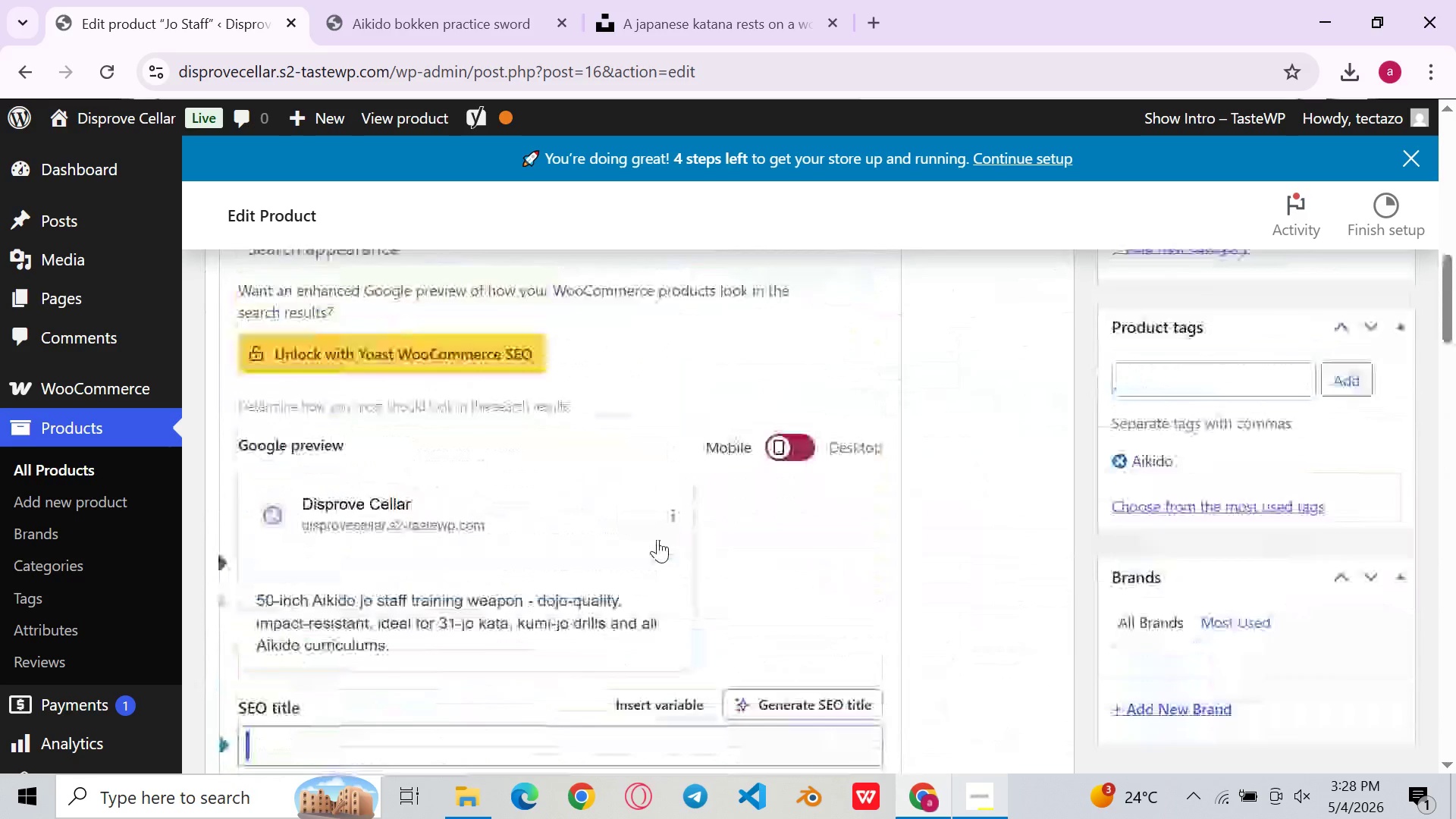 
wait(9.8)
 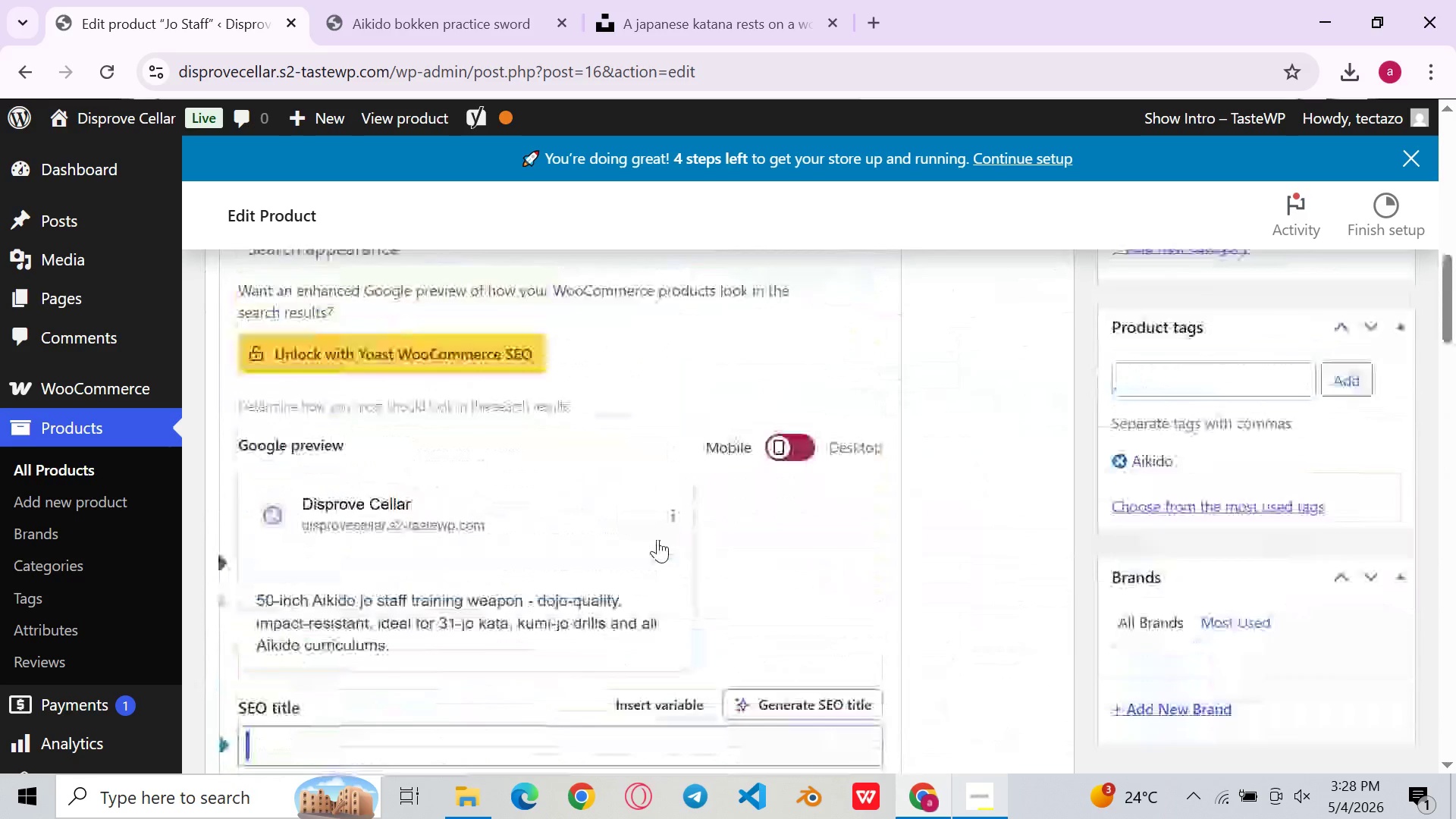 
left_click([605, 526])
 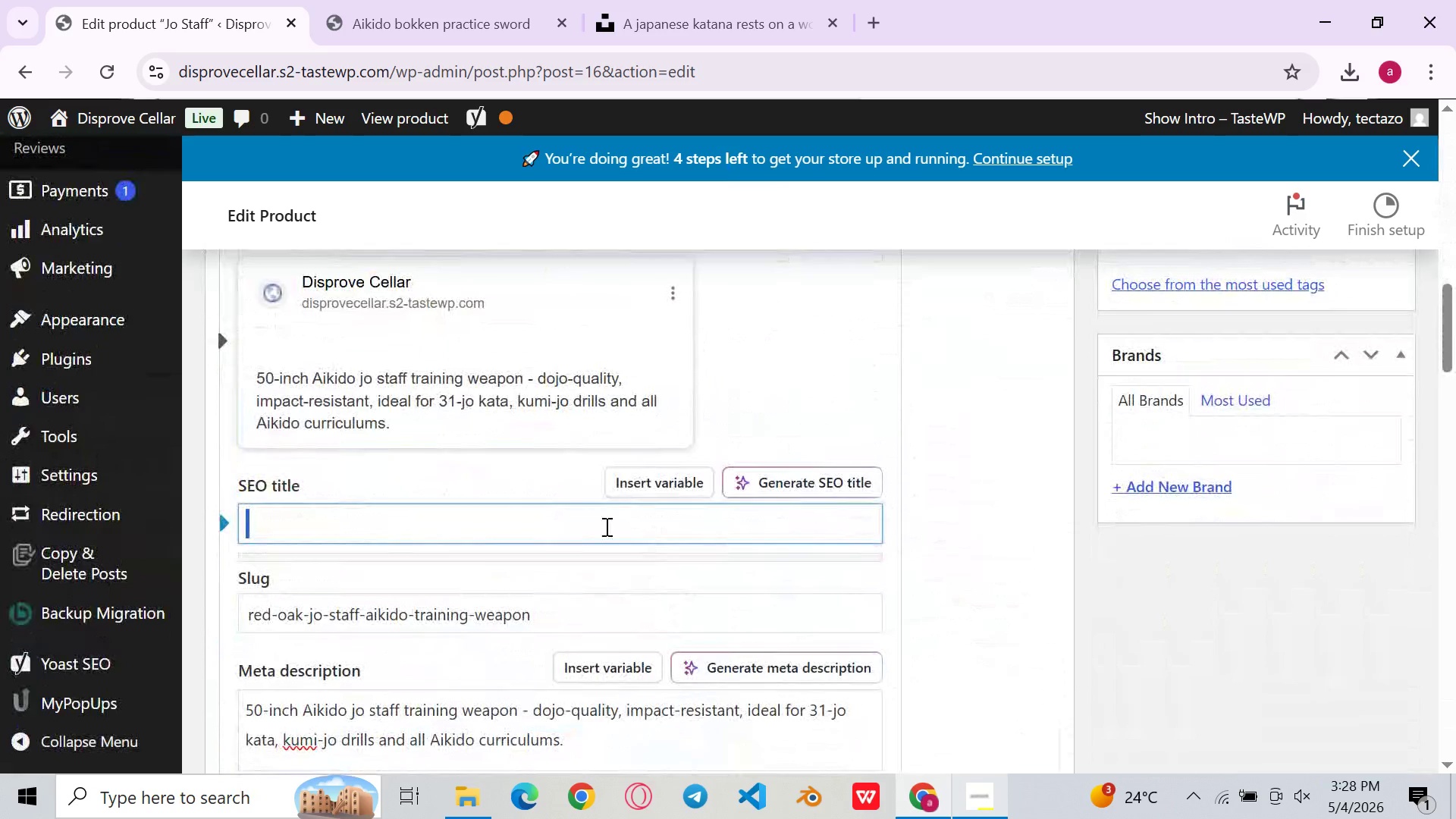 
key(Backspace)
 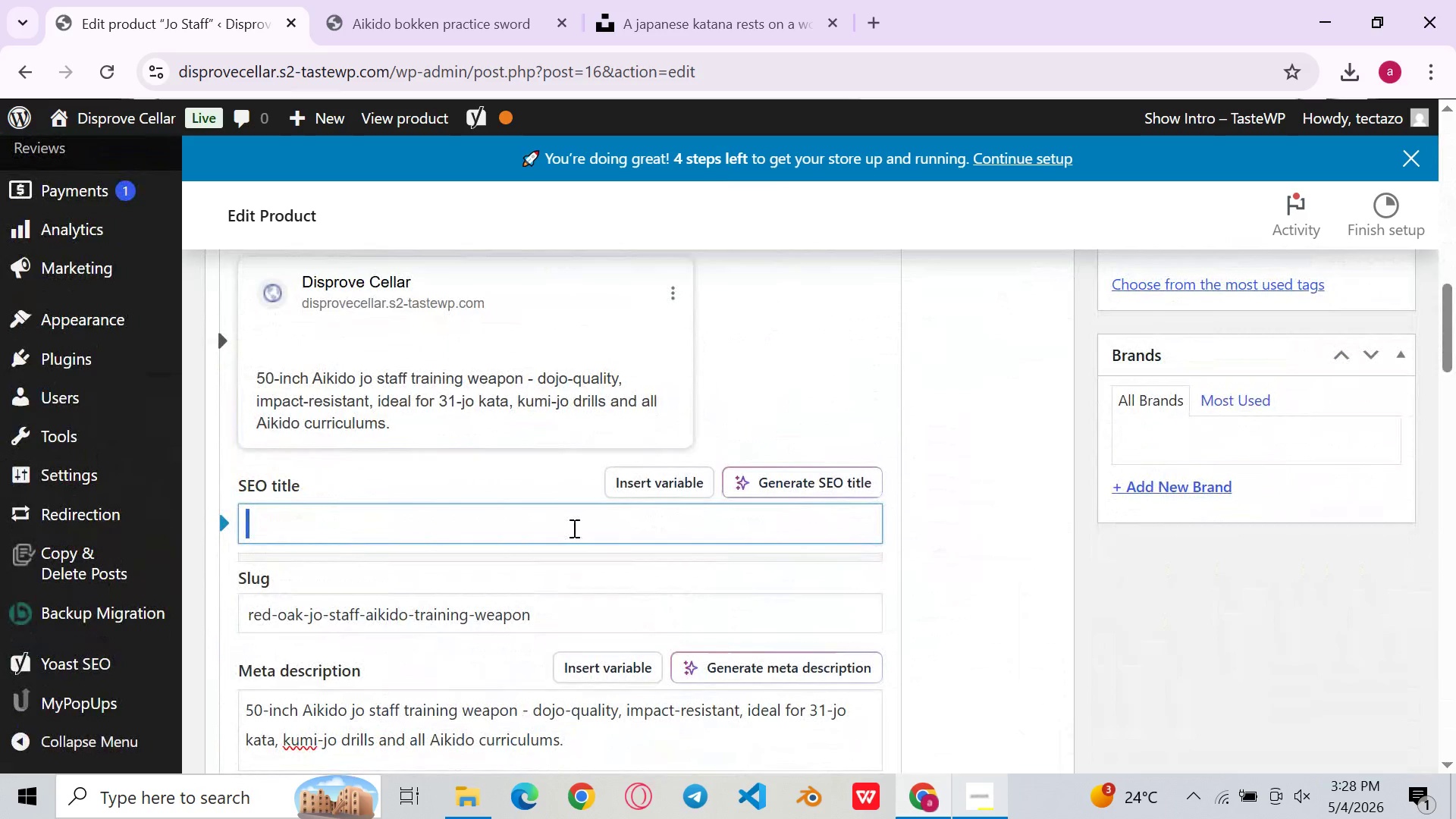 
left_click([560, 528])
 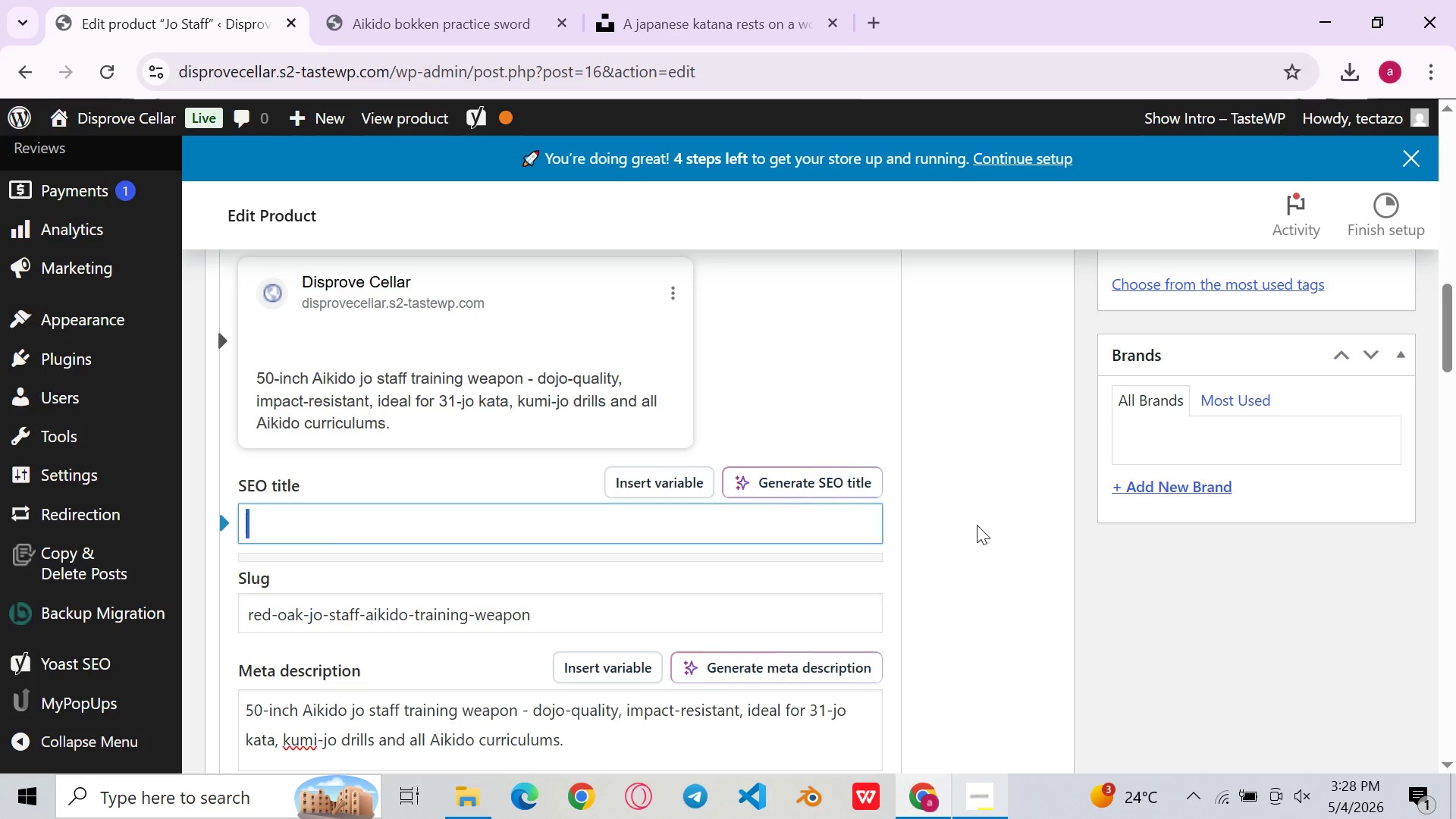 
left_click([977, 525])
 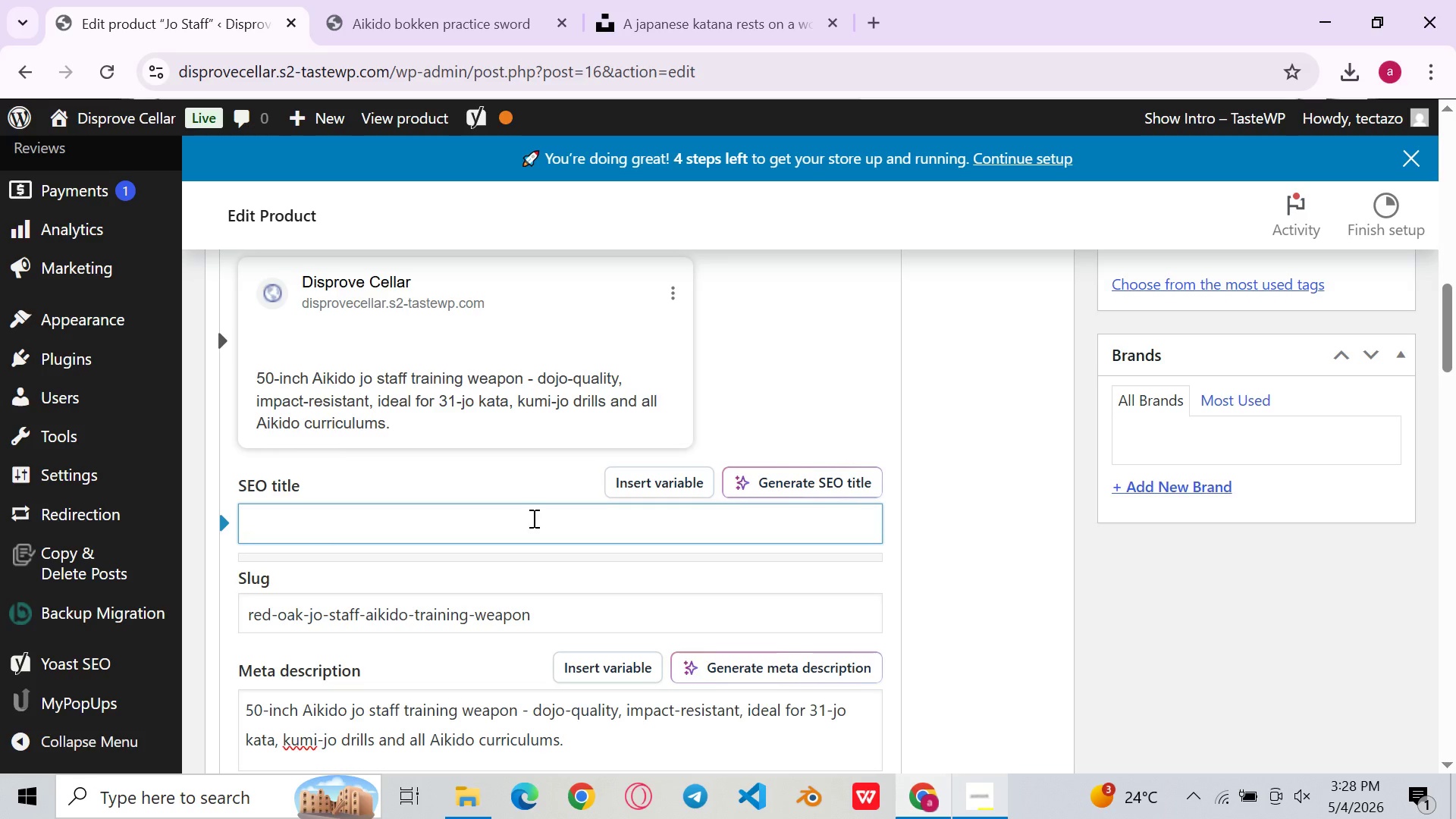 
left_click([532, 518])
 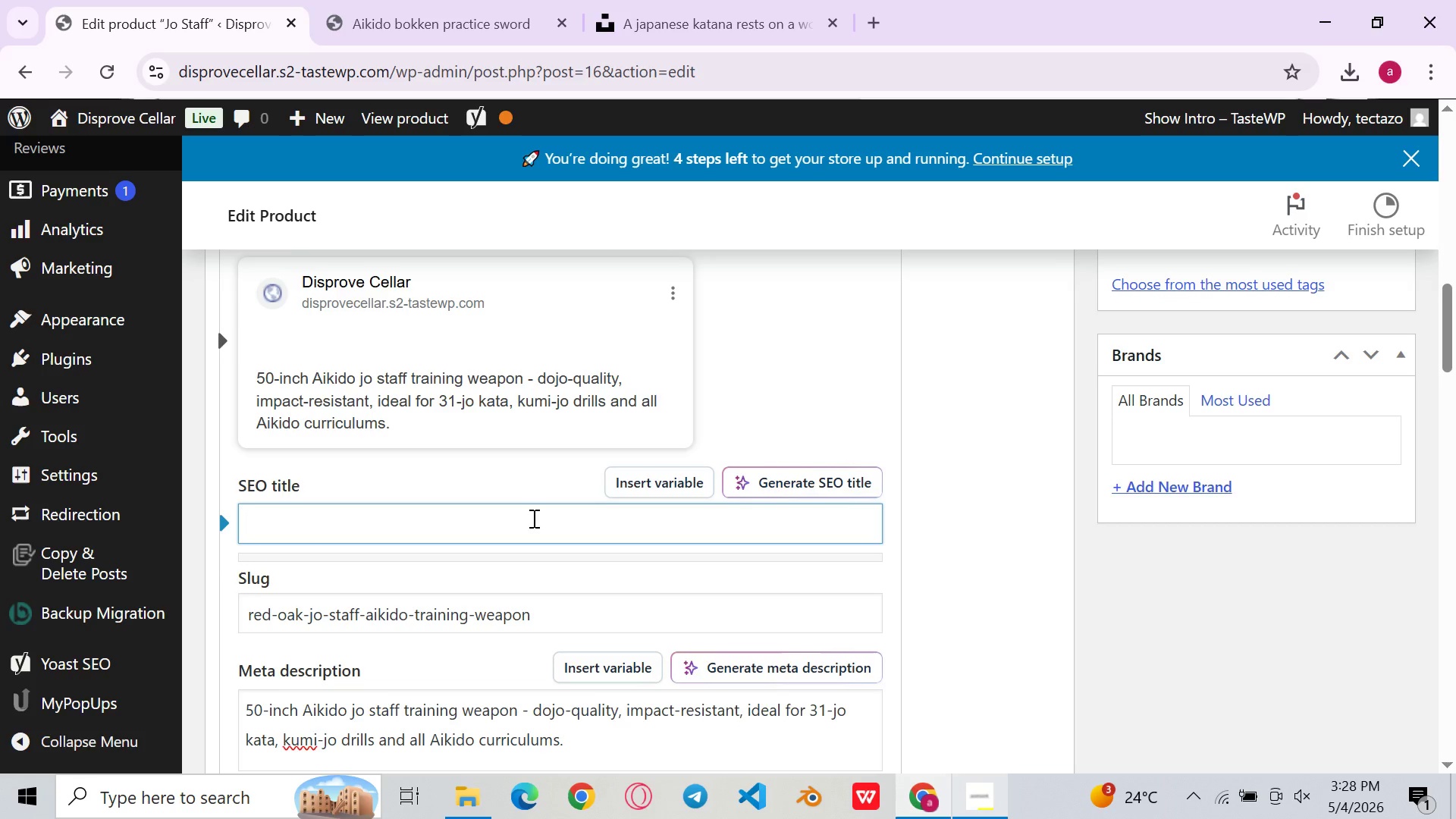 
key(Control+ControlLeft)
 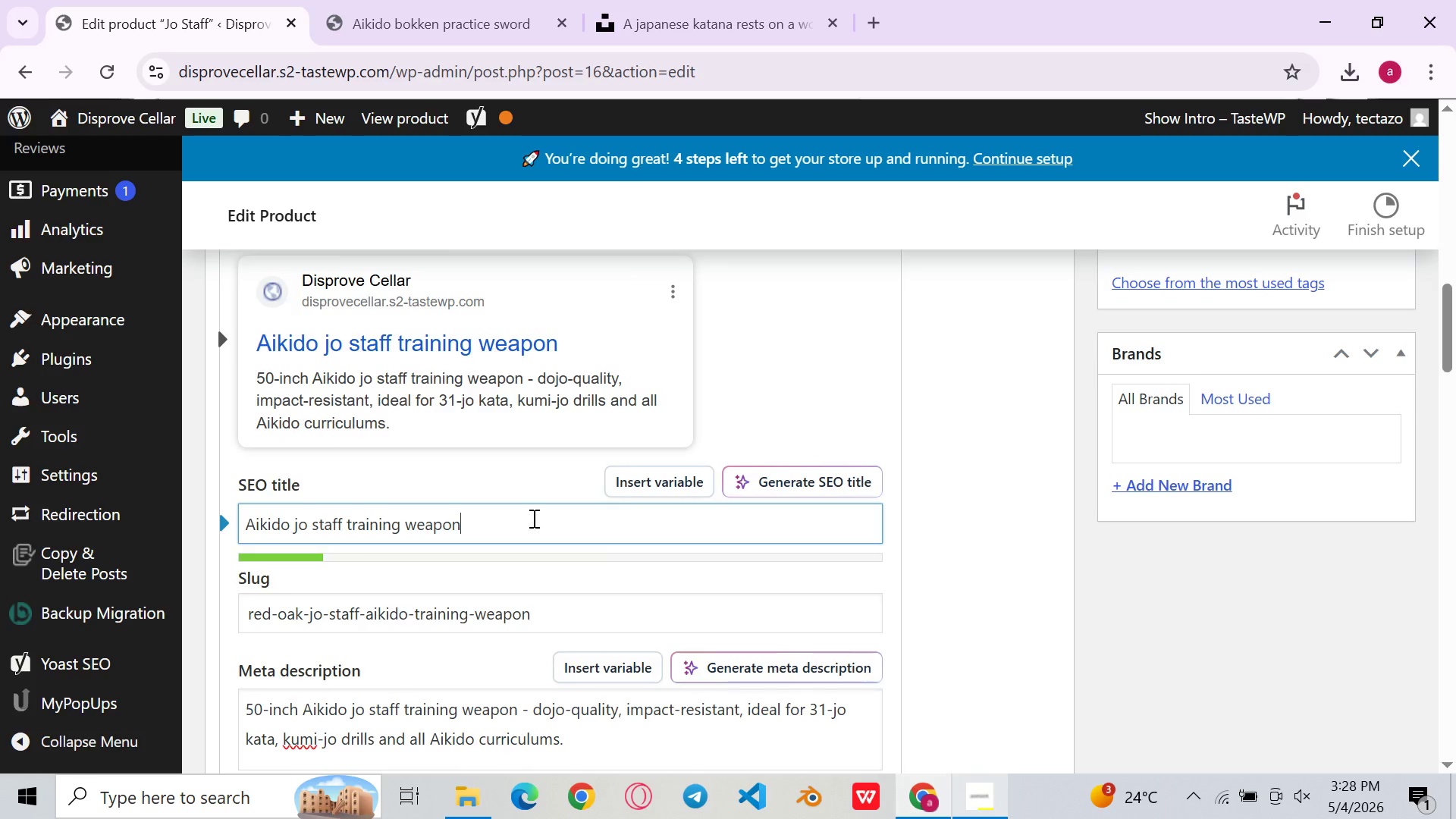 
key(Control+V)
 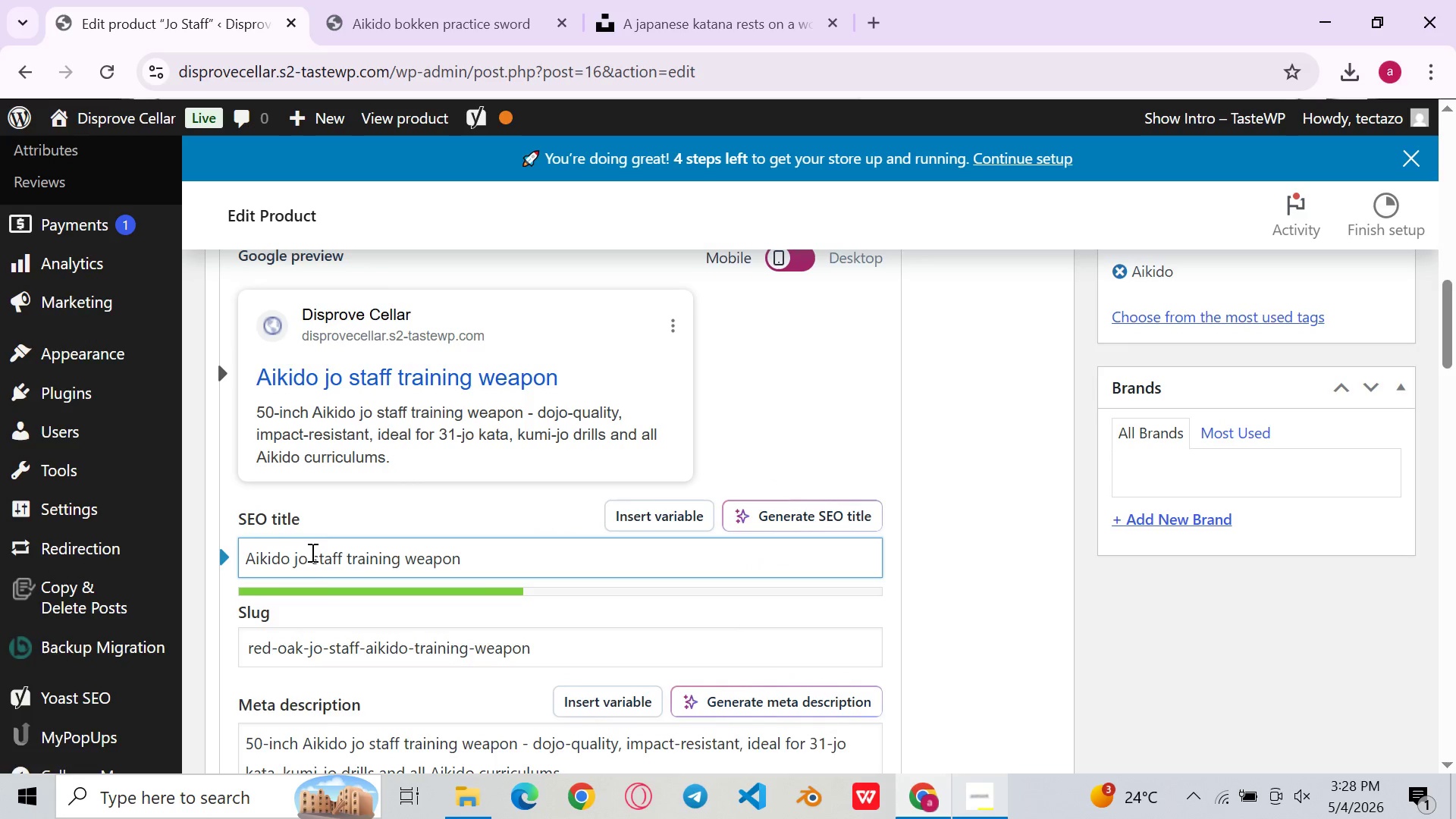 
left_click([341, 554])
 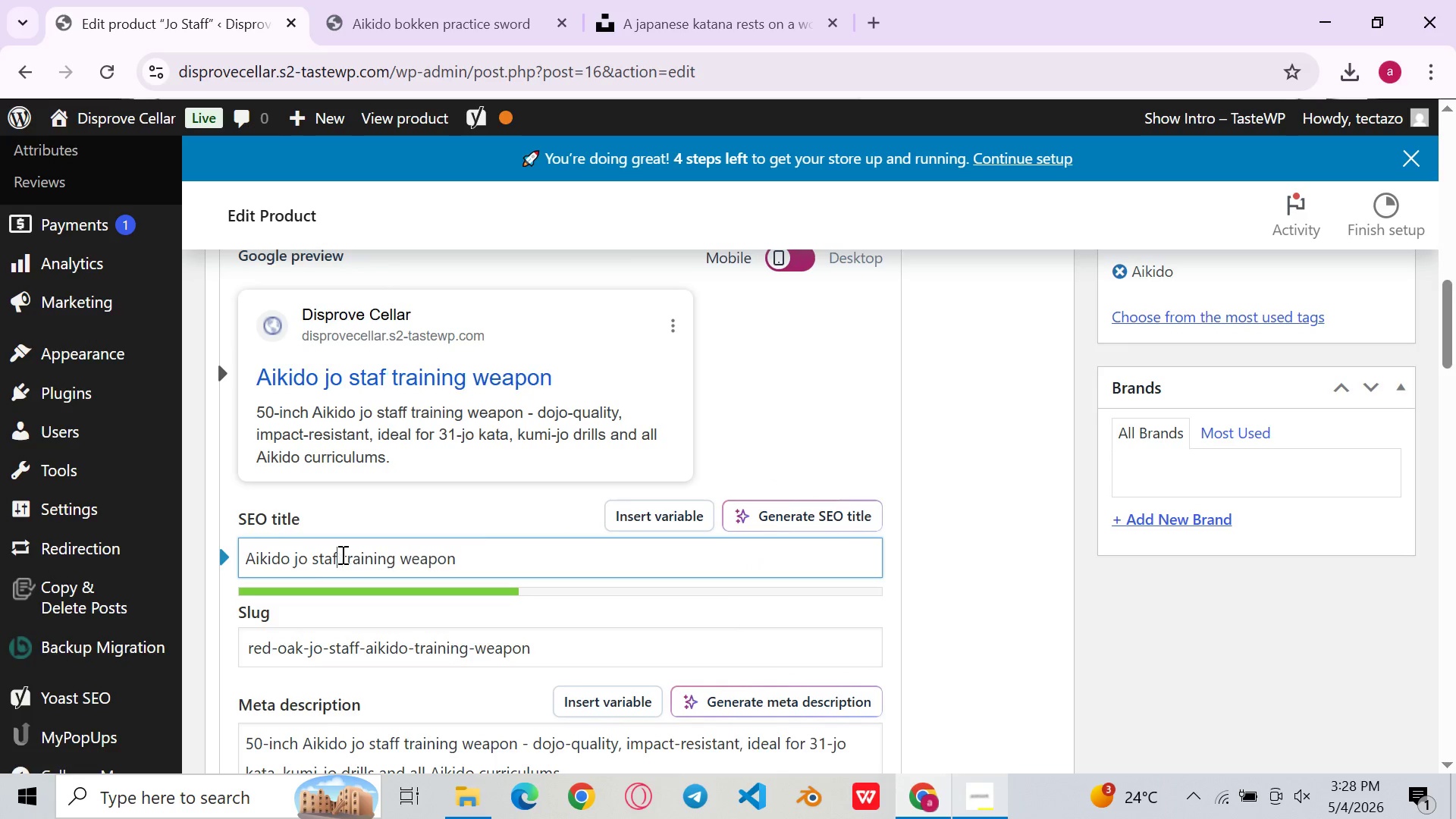 
key(Backspace)
 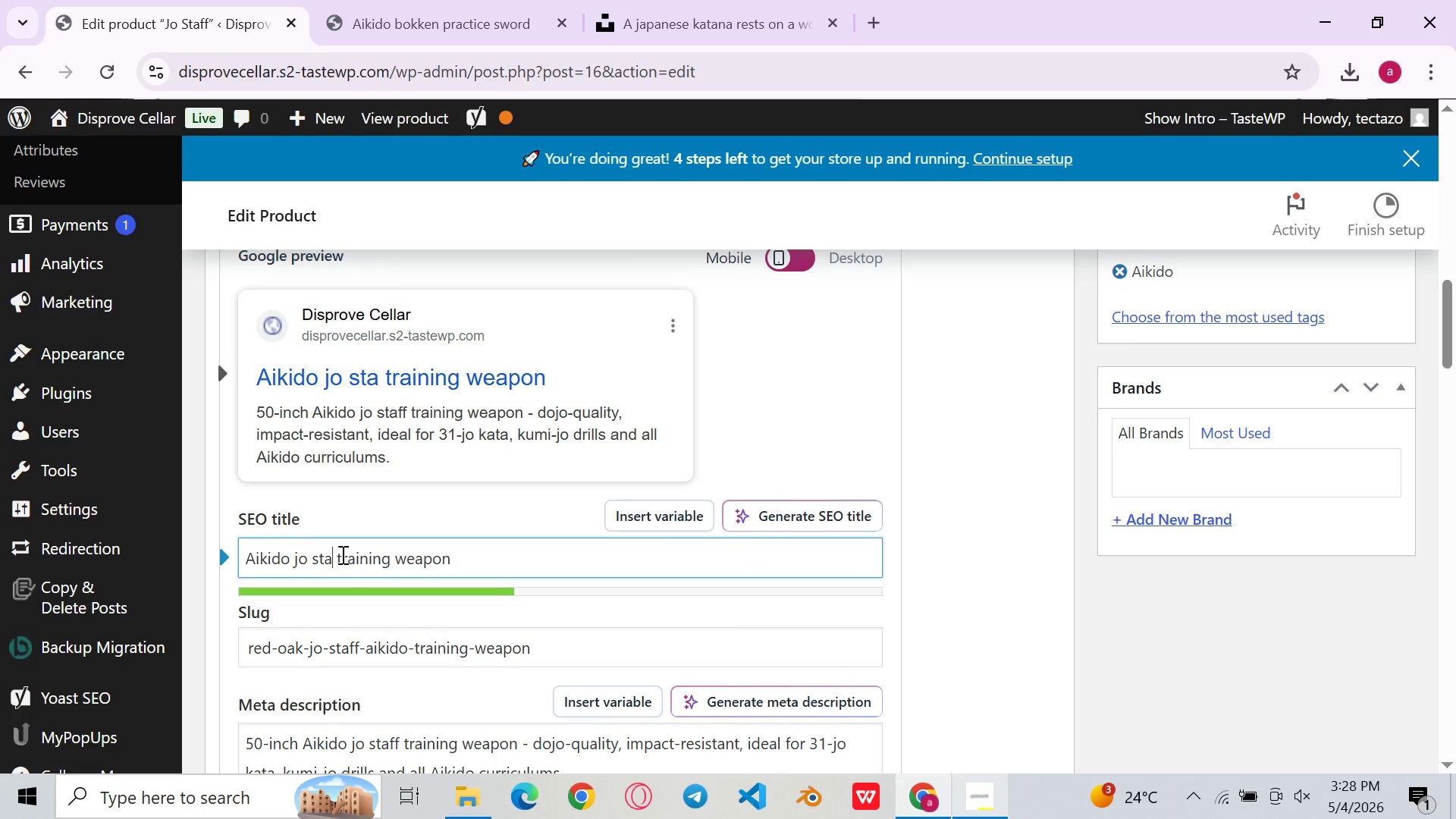 
key(Backspace)
 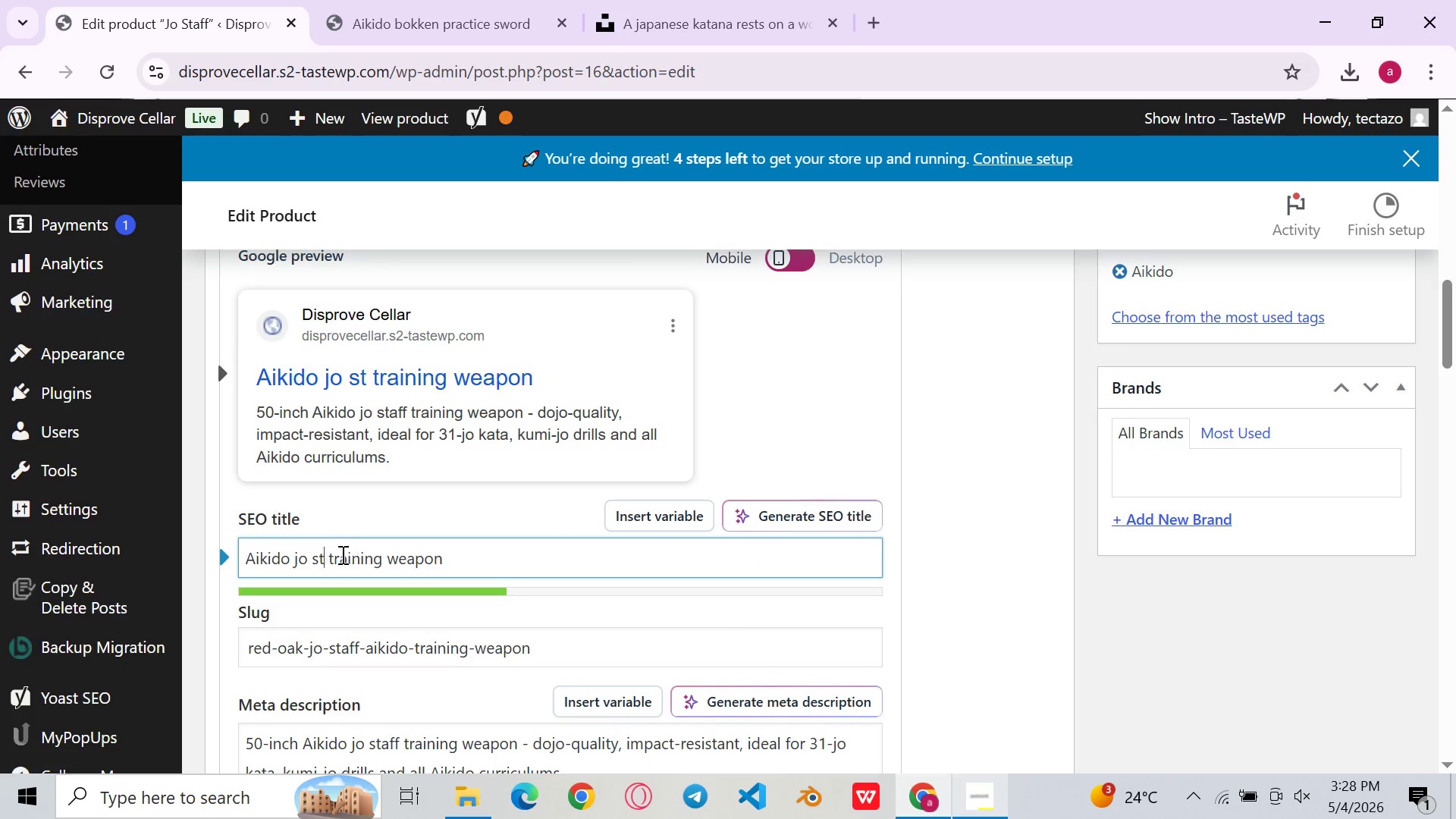 
key(Backspace)
 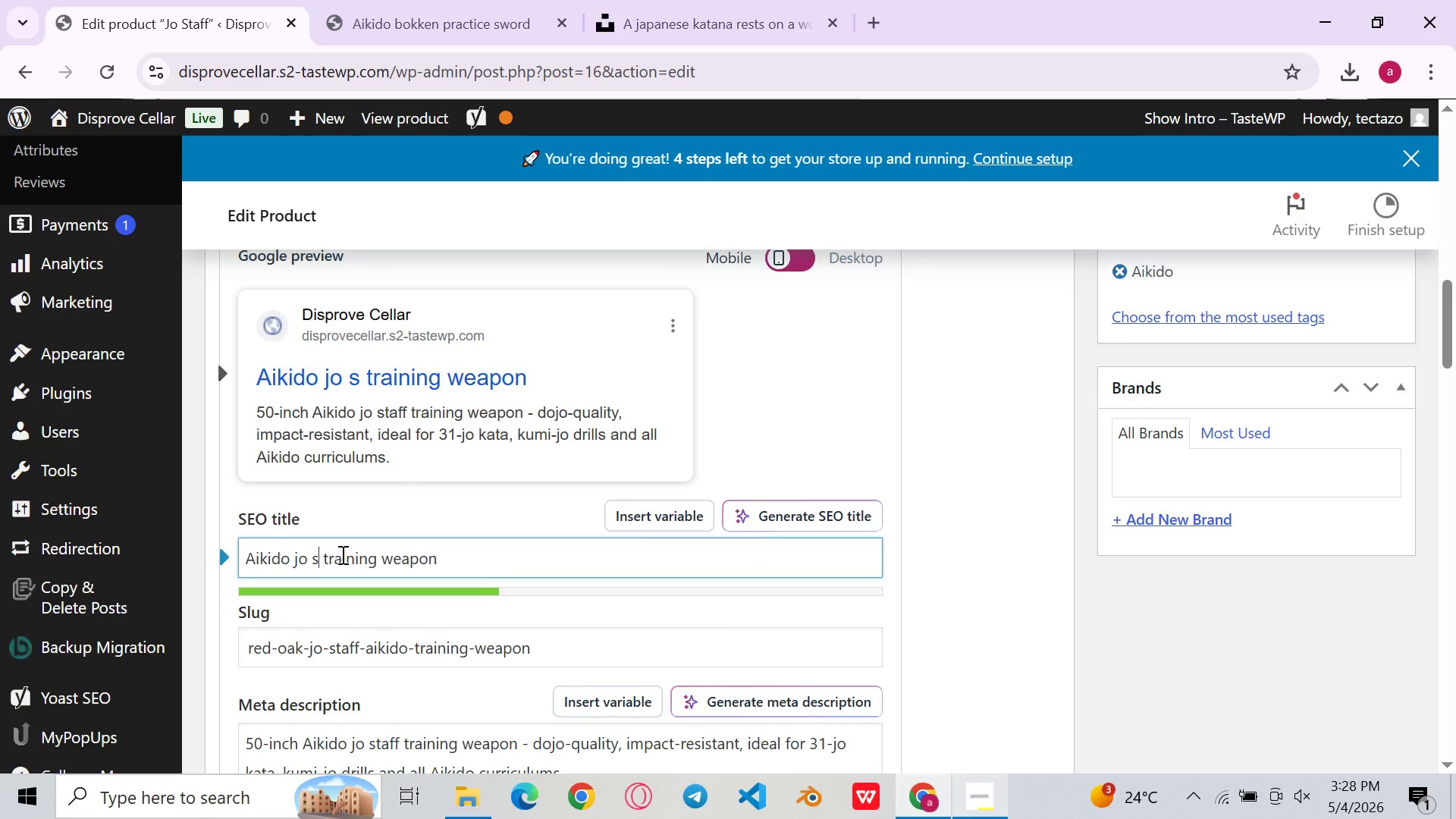 
key(Backspace)
 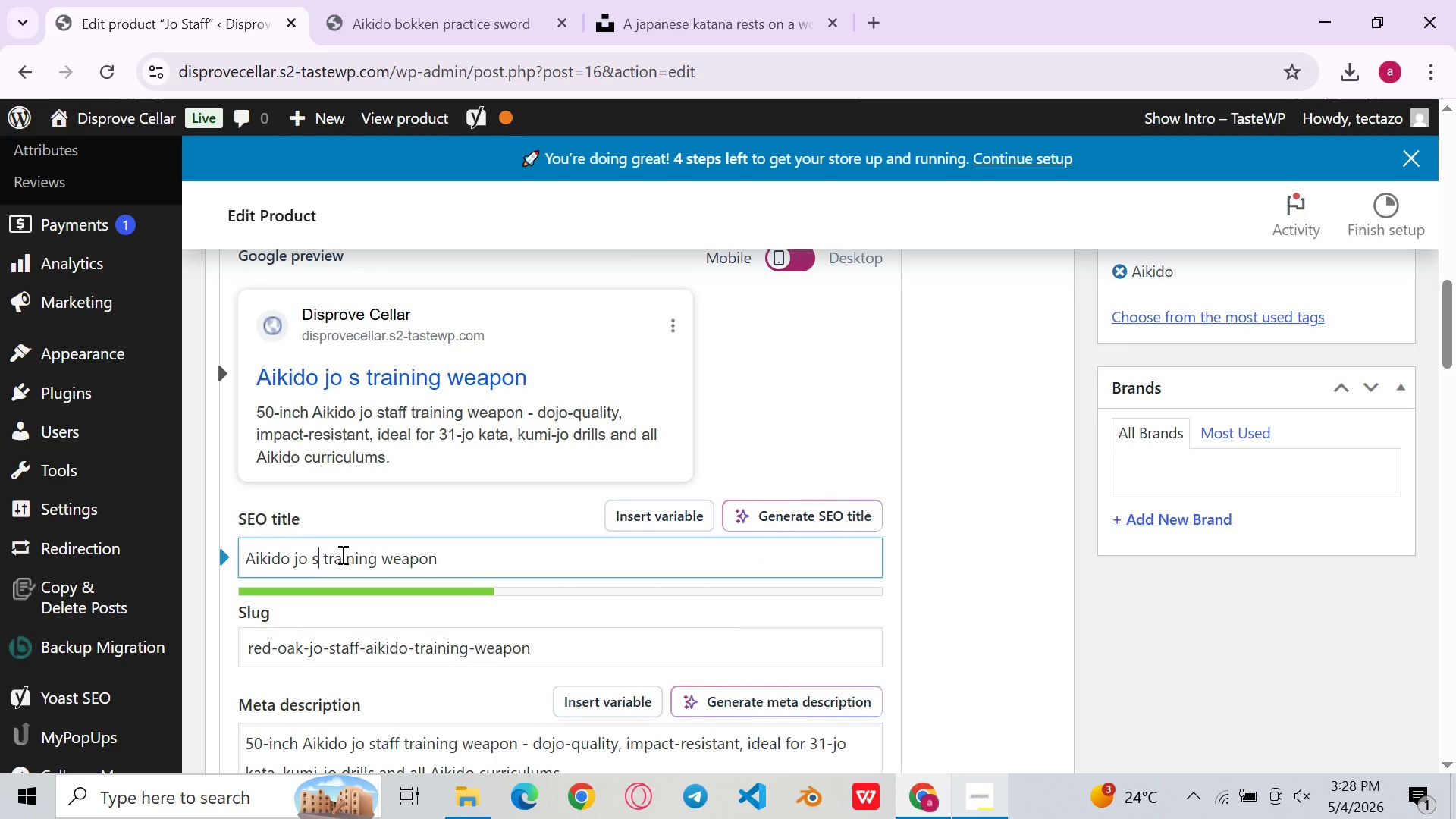 
key(Backspace)
 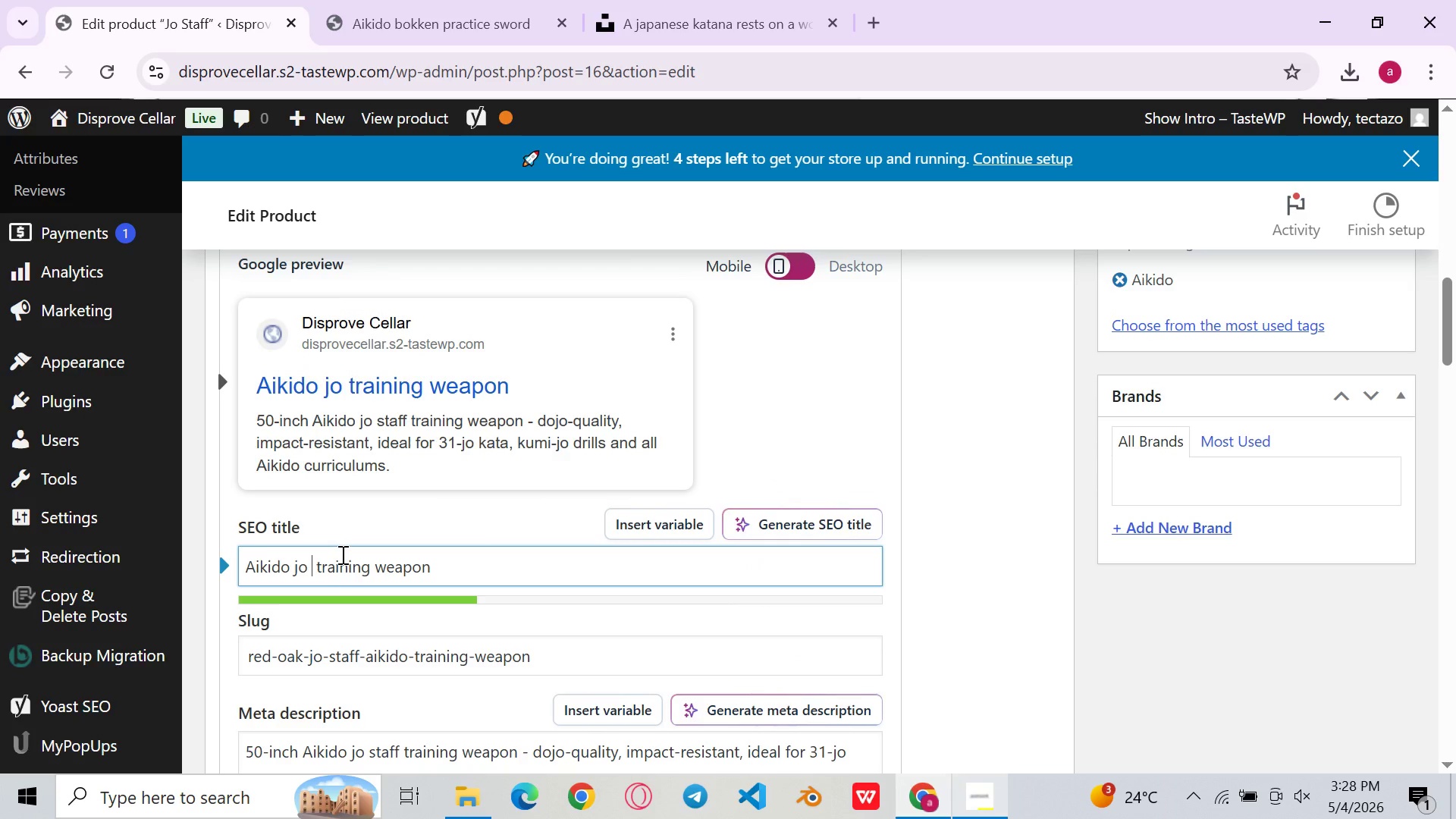 
key(Backspace)
 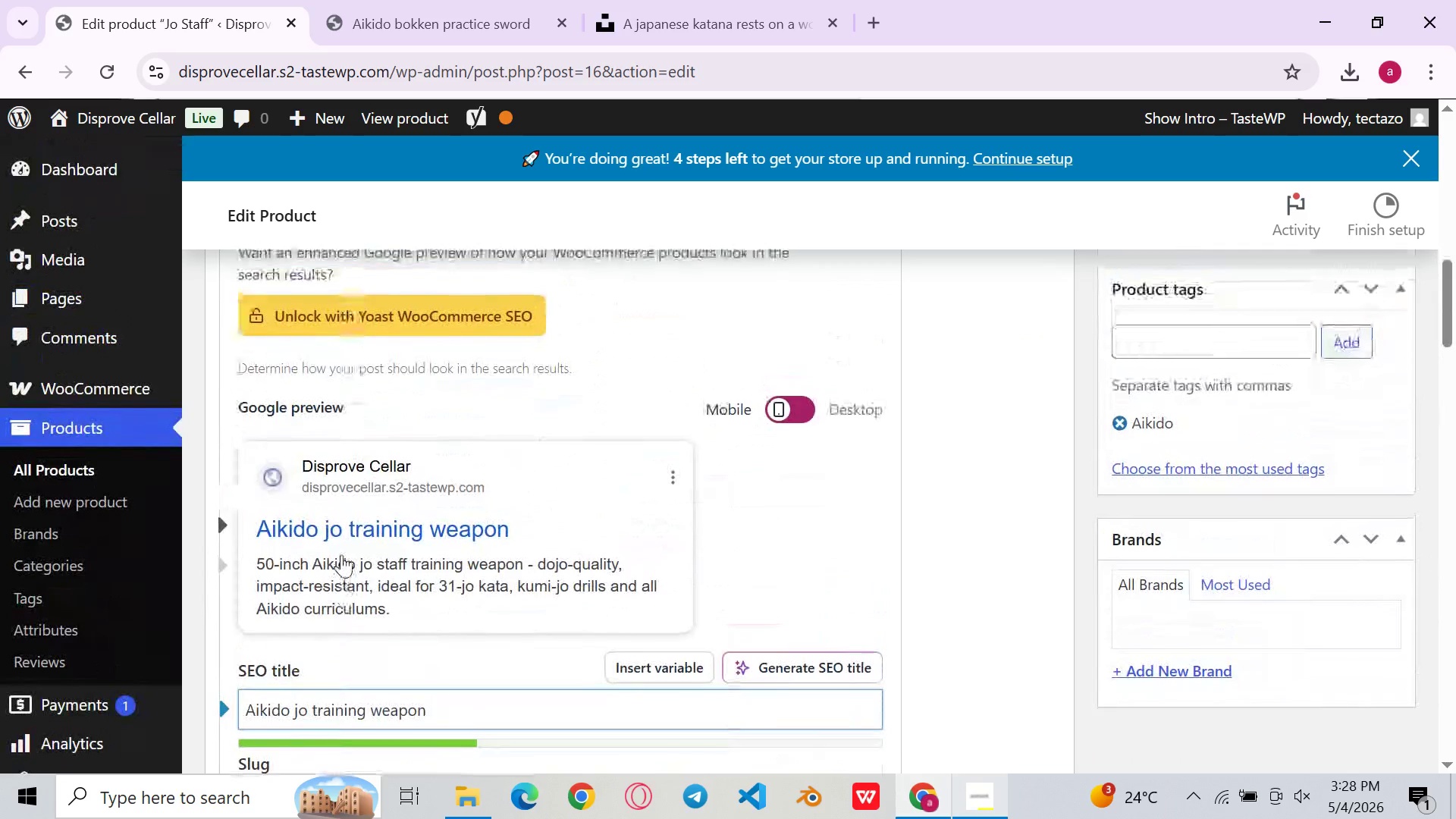 
wait(9.91)
 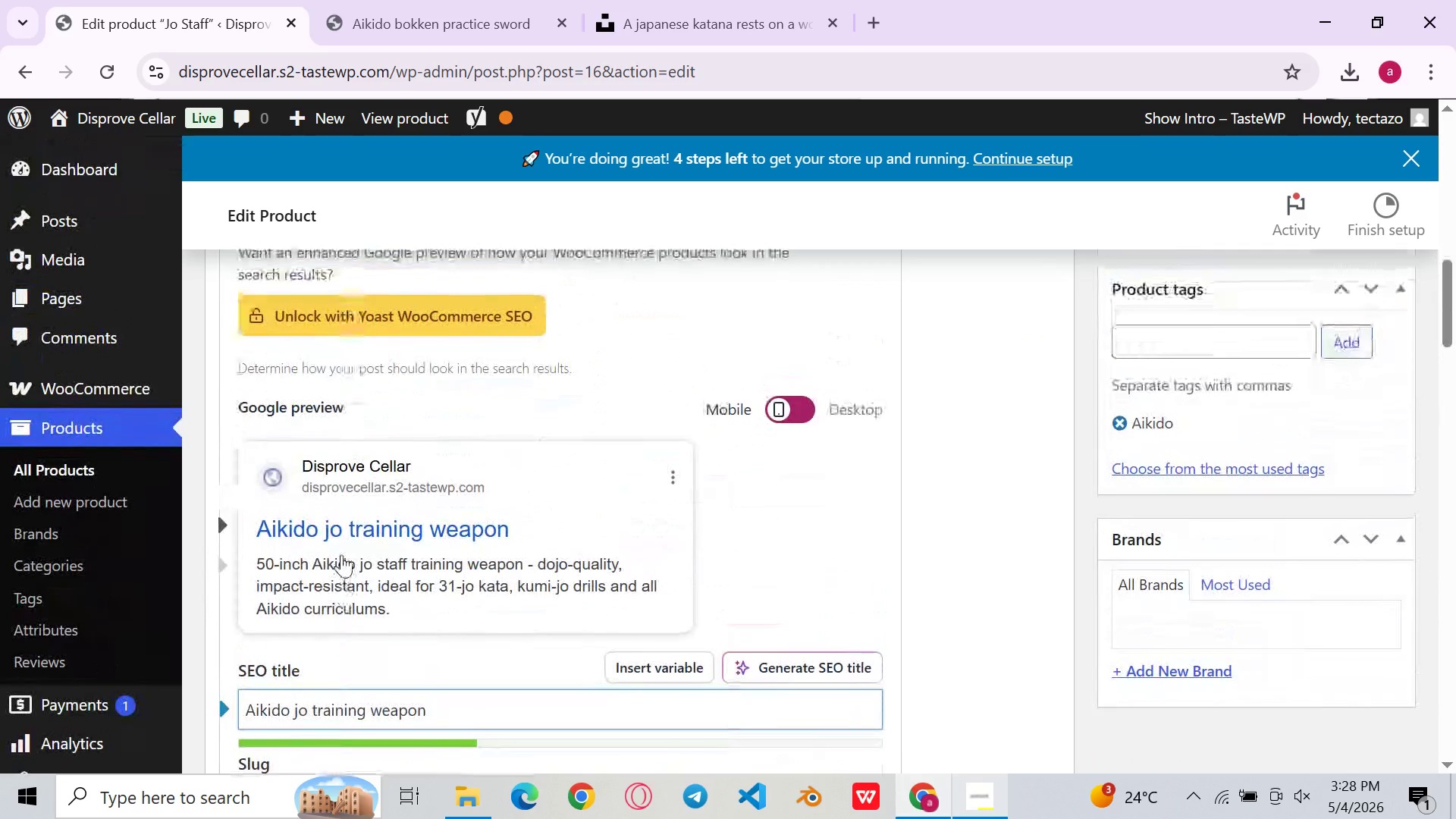 
left_click([337, 399])
 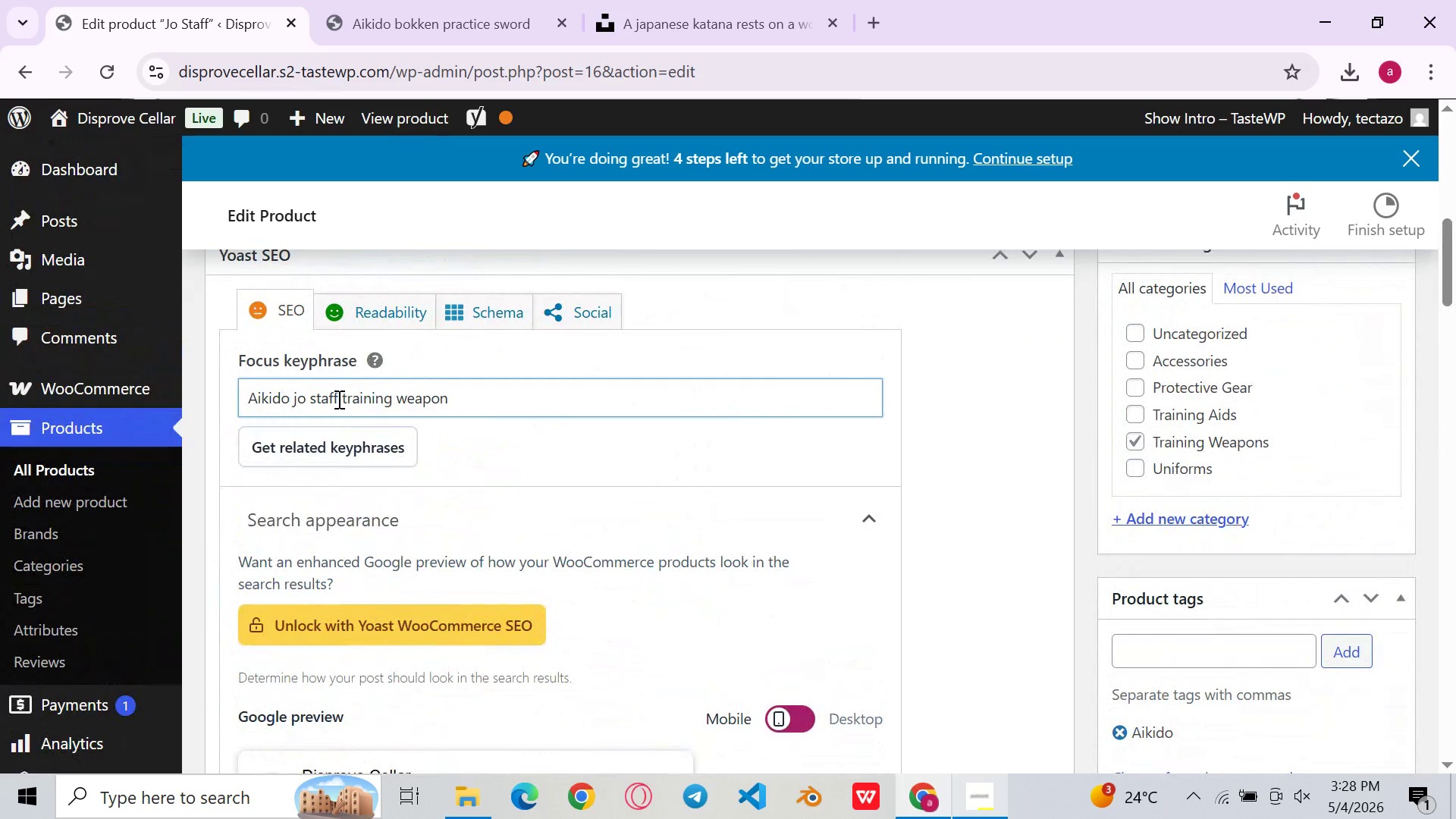 
key(Backspace)
 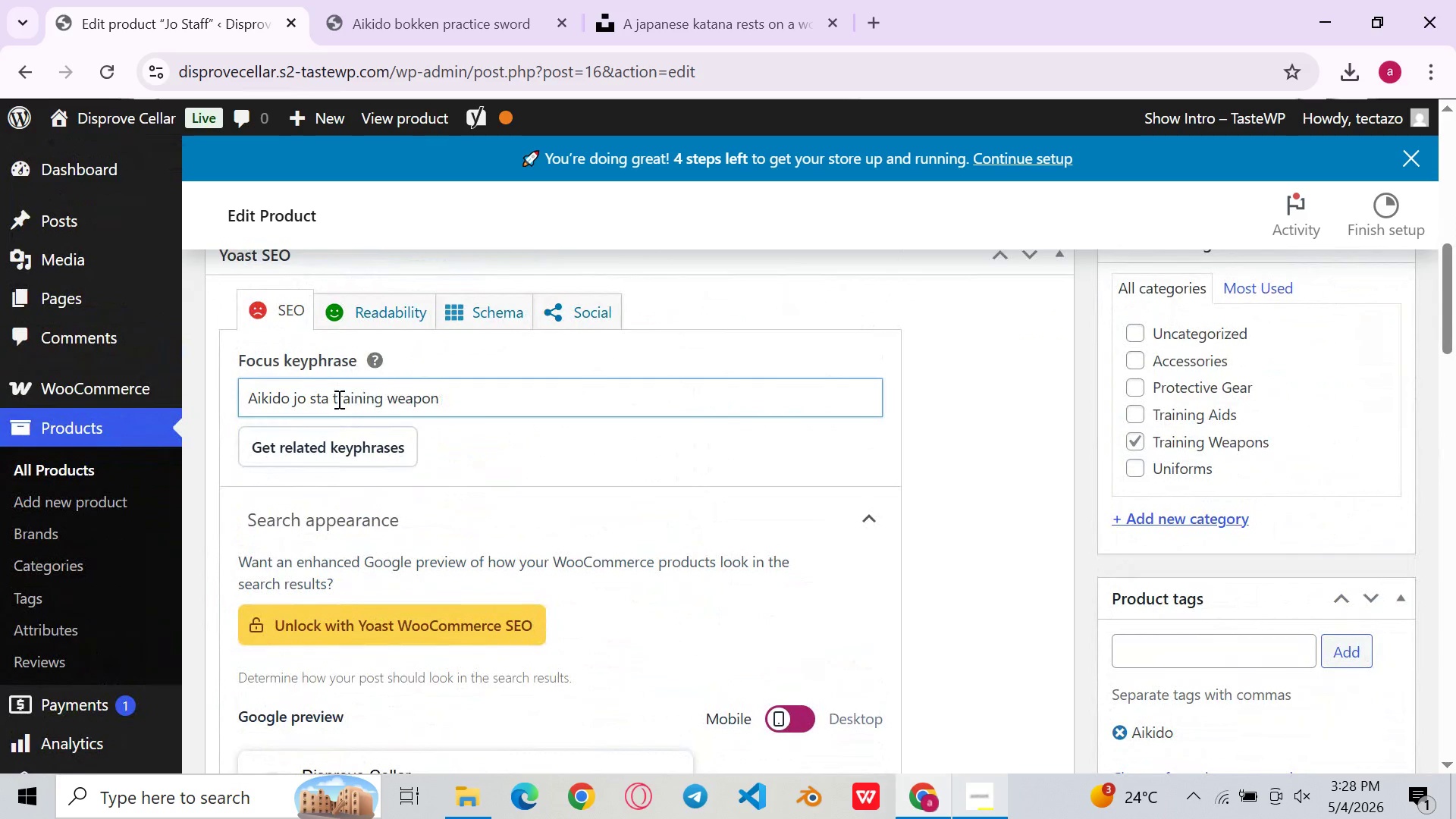 
key(Backspace)
 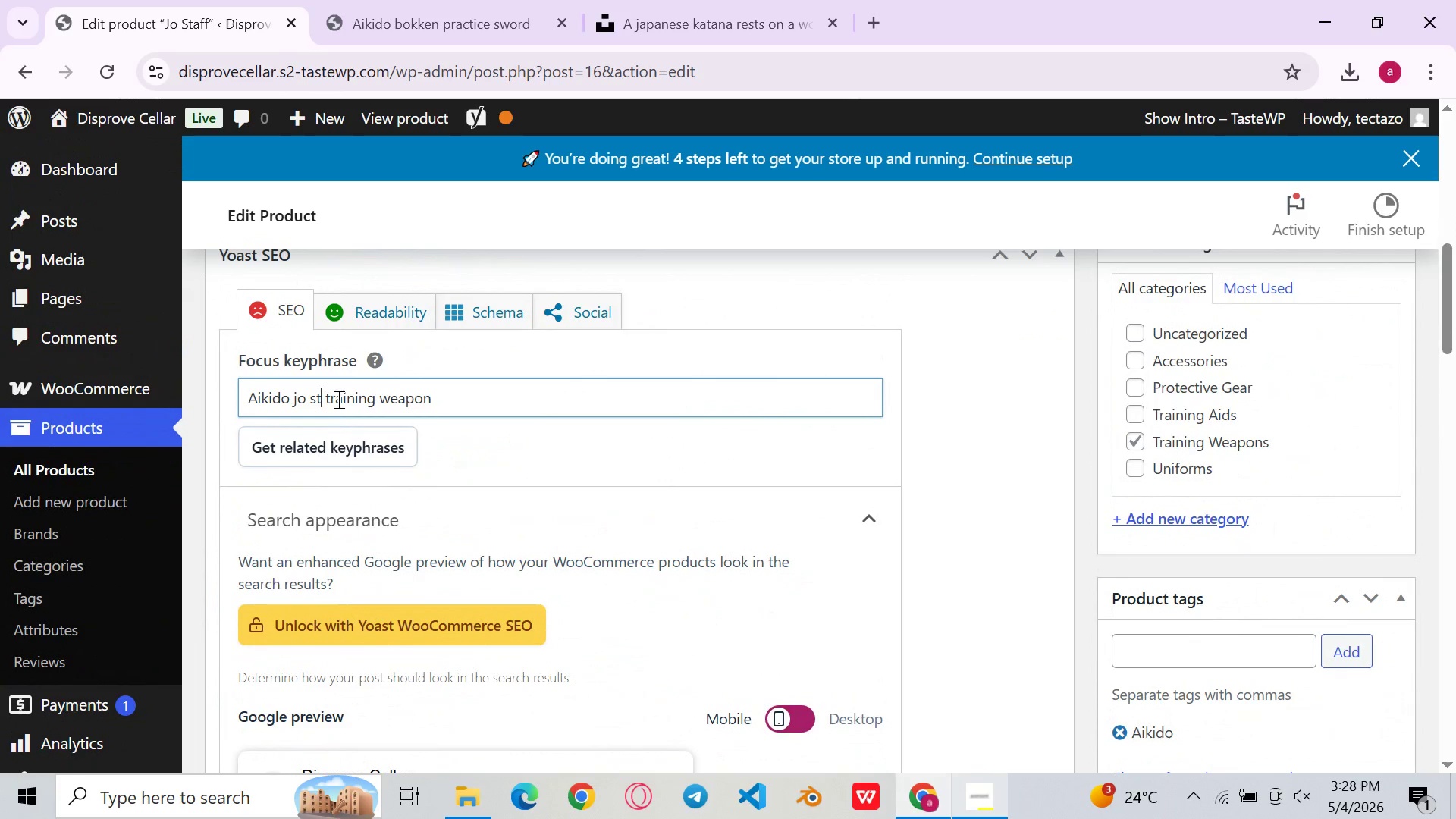 
key(Backspace)
 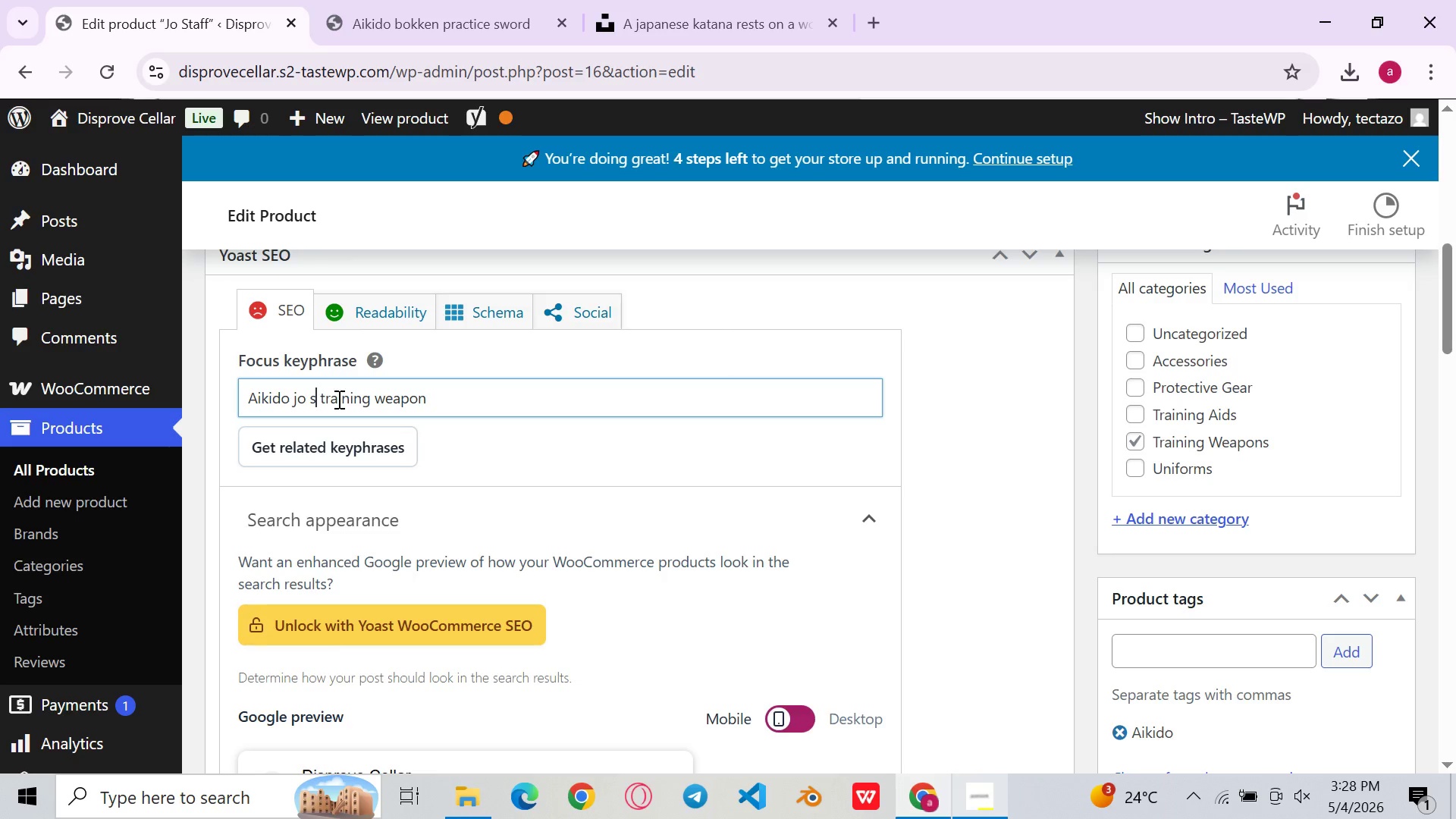 
key(Backspace)
 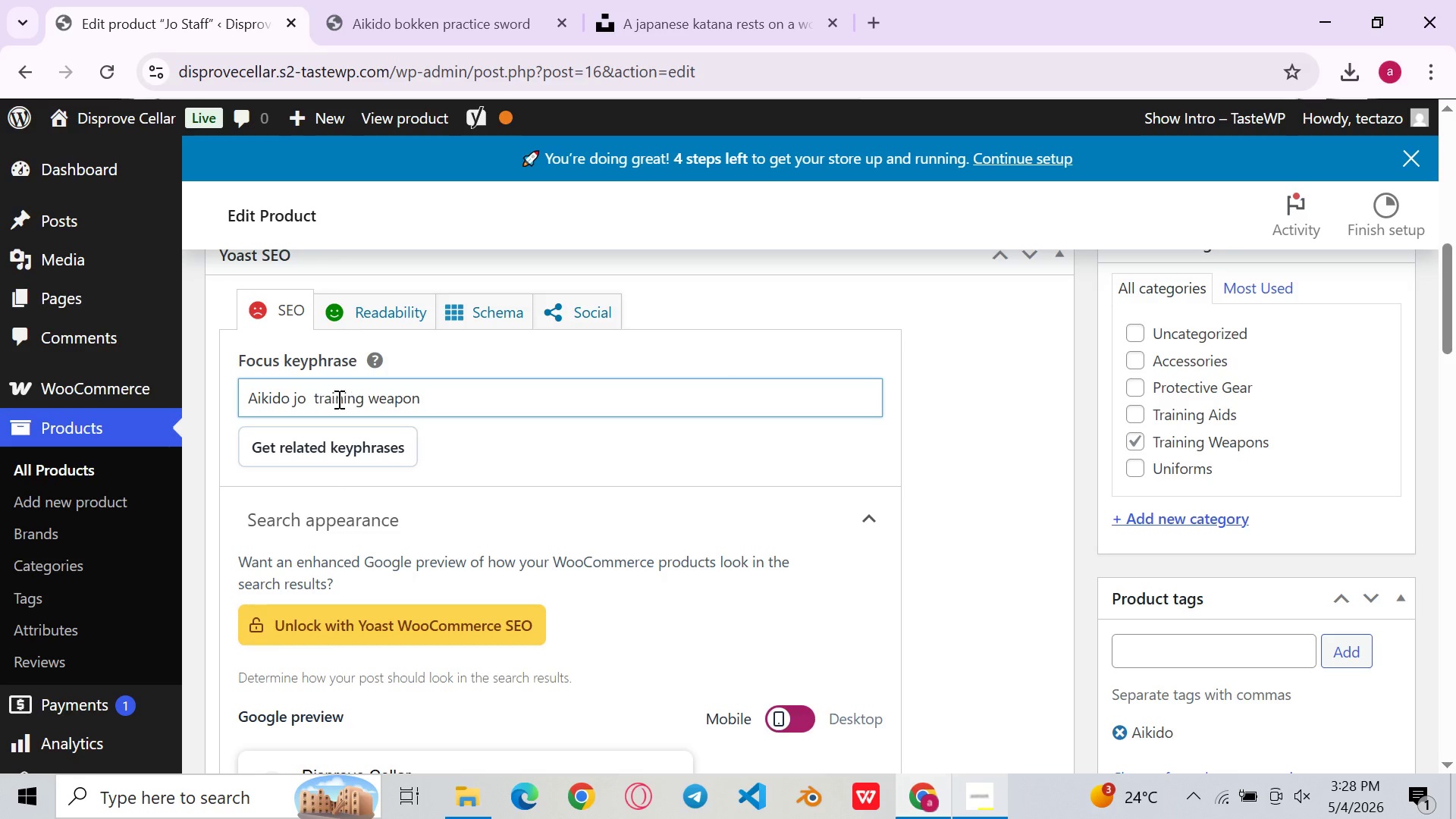 
key(Backspace)
 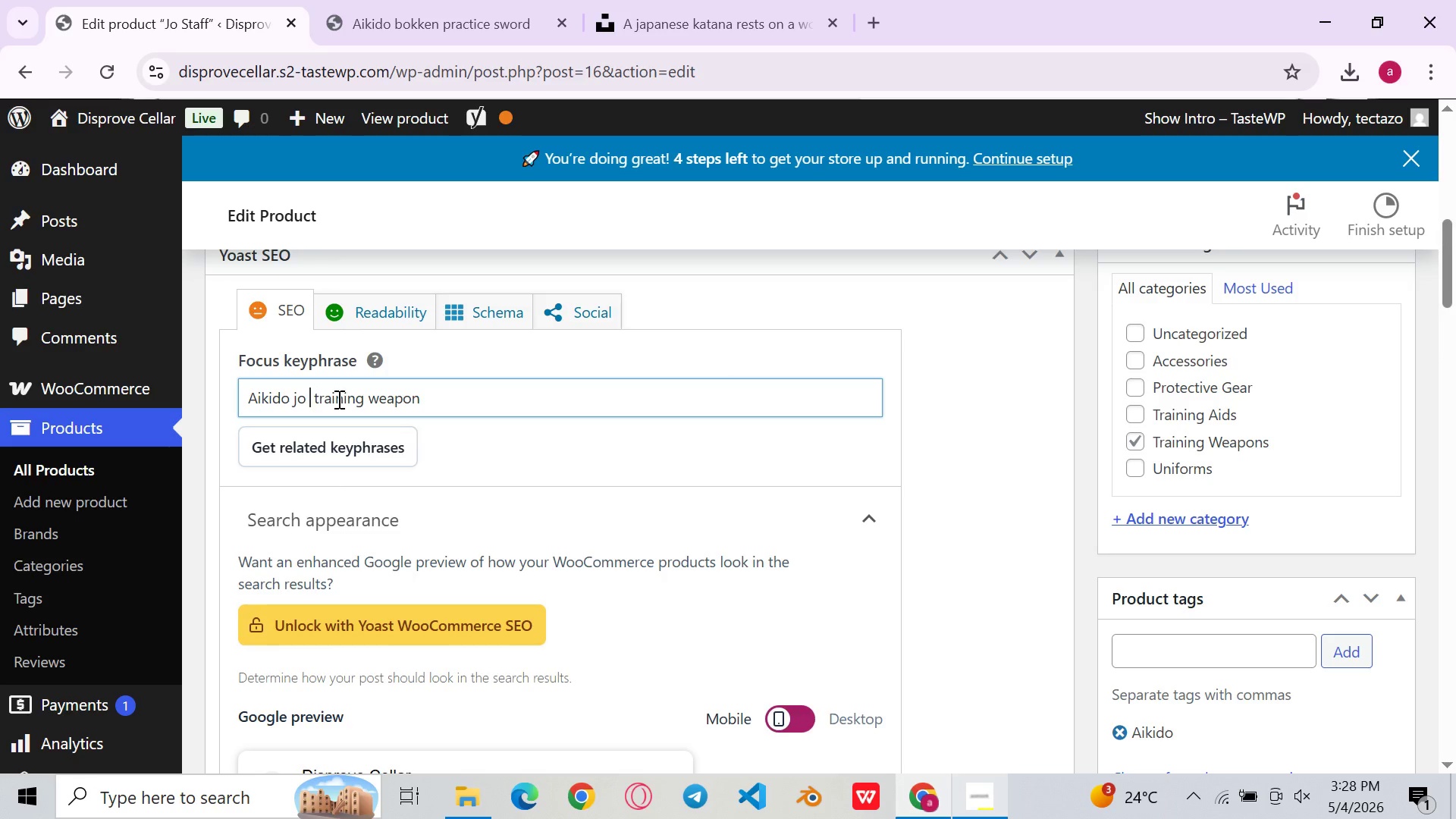 
key(Backspace)
 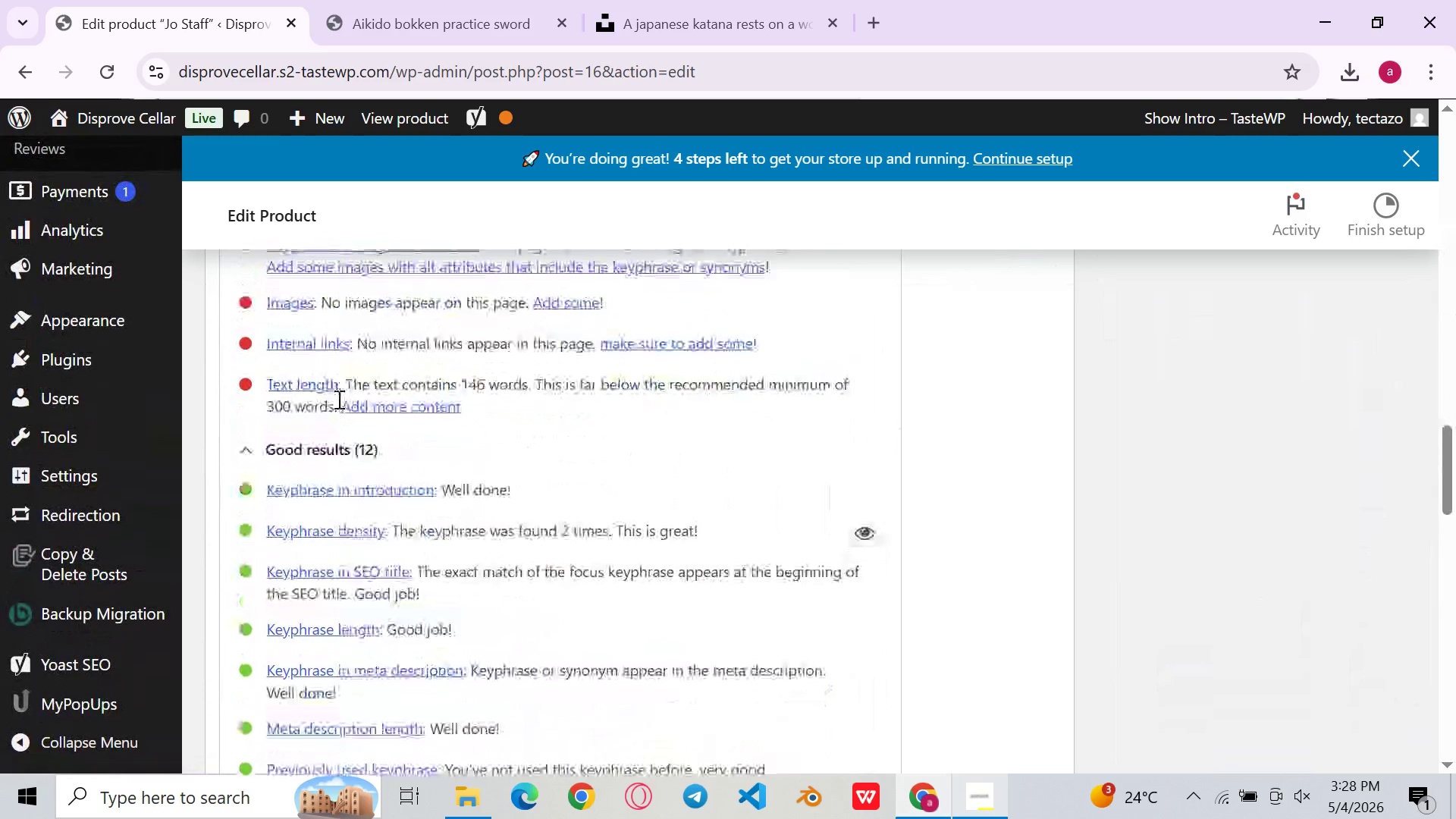 
wait(11.05)
 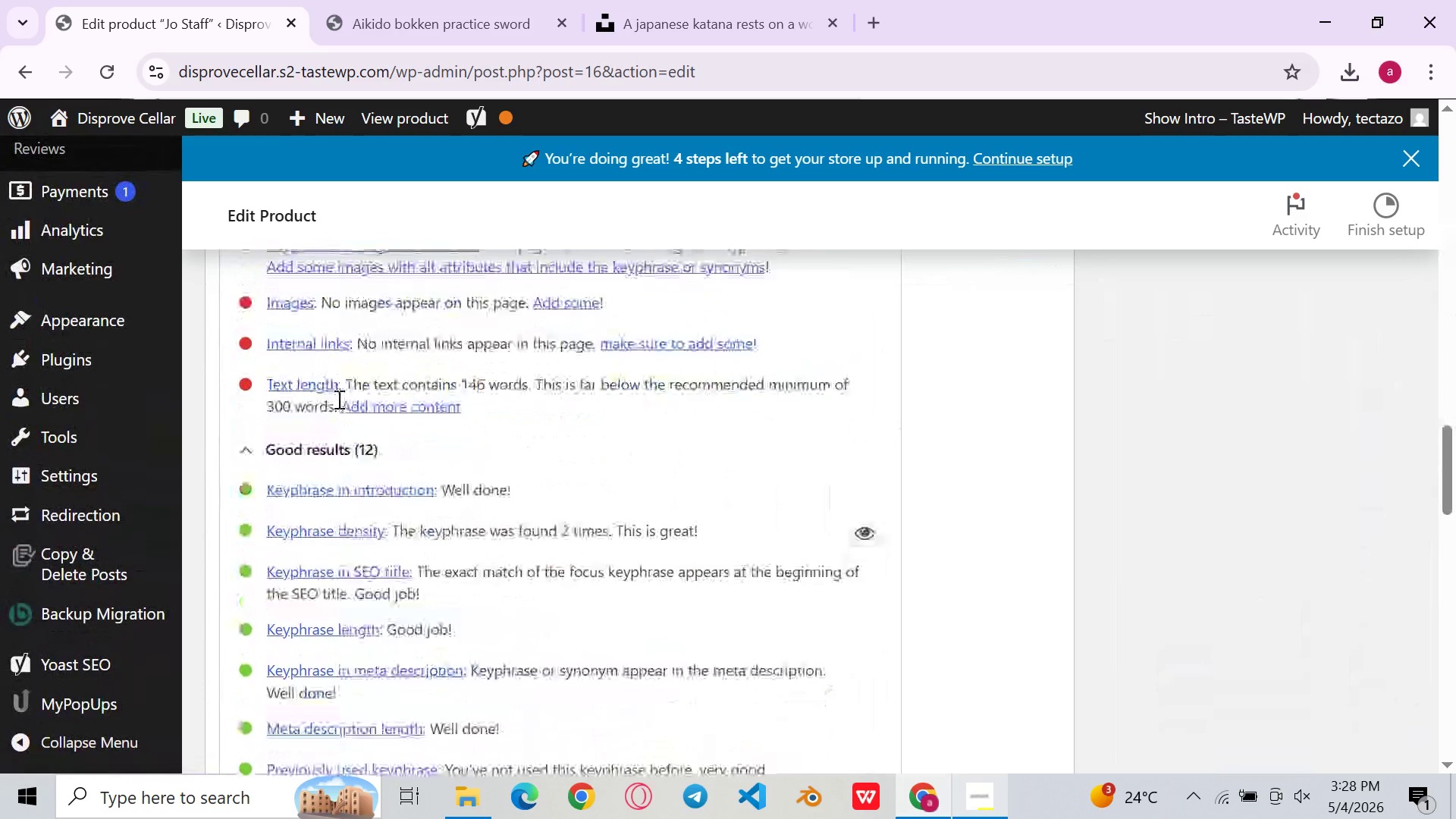 
left_click([377, 435])
 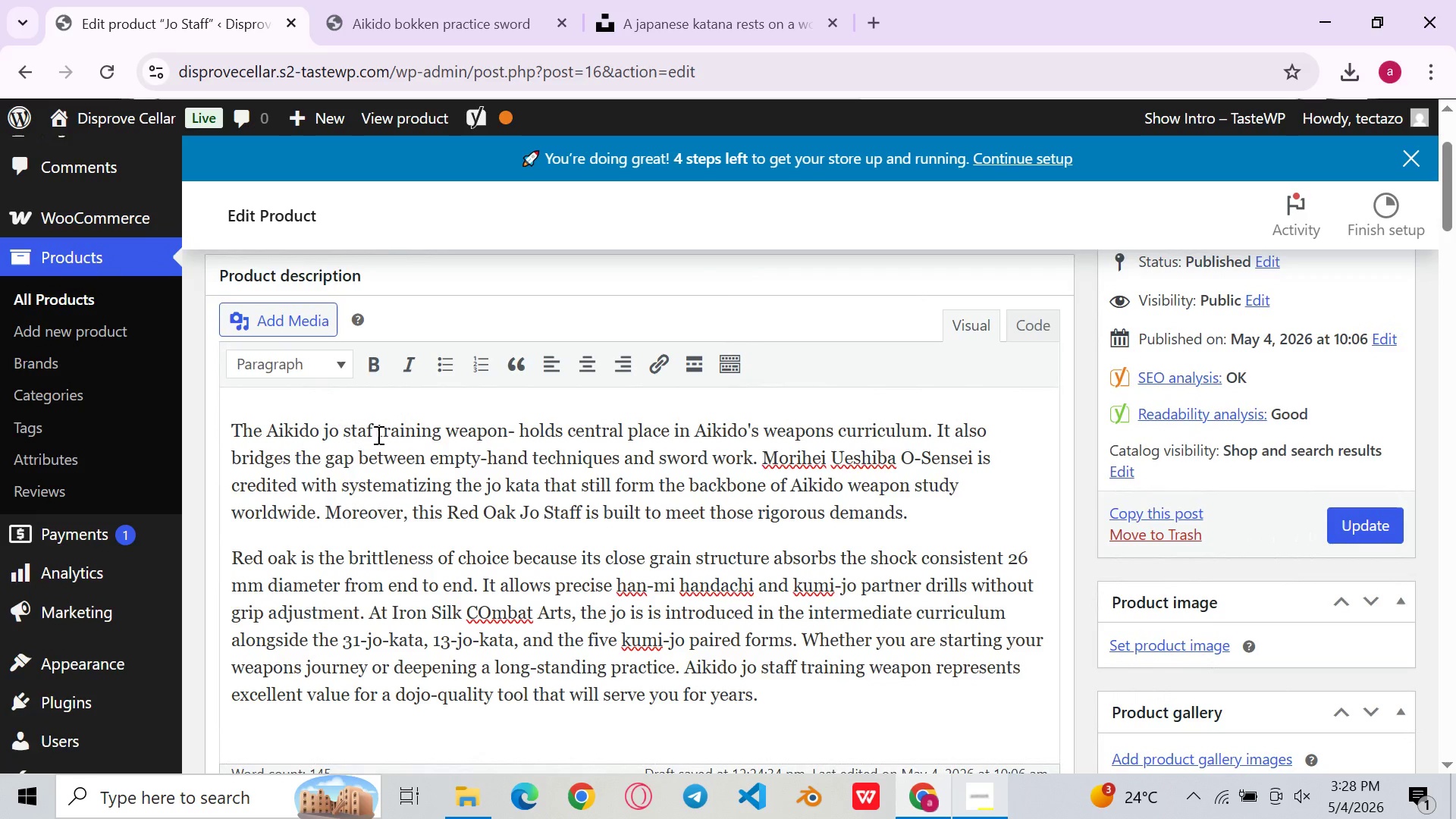 
key(Backspace)
 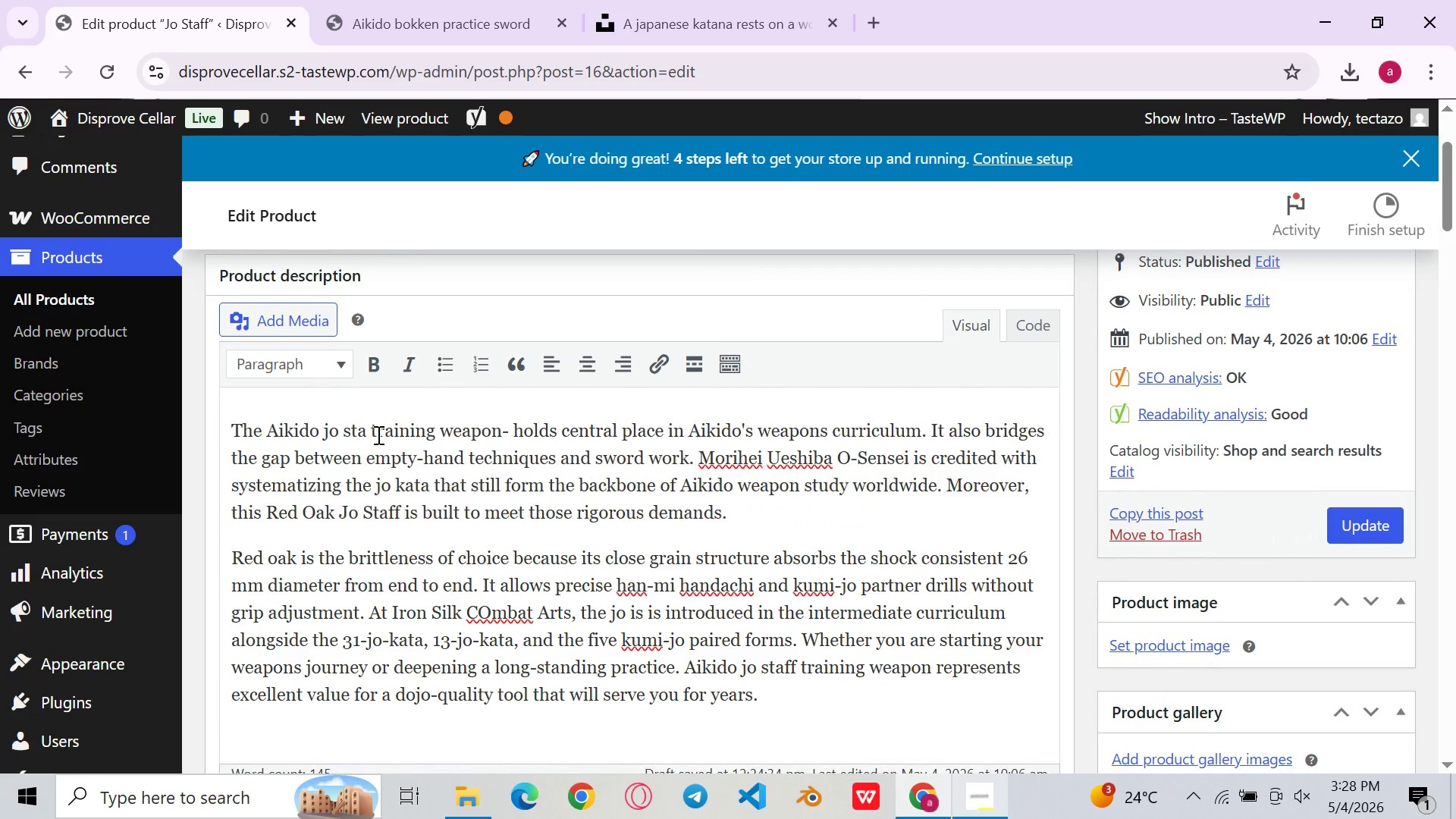 
key(Backspace)
 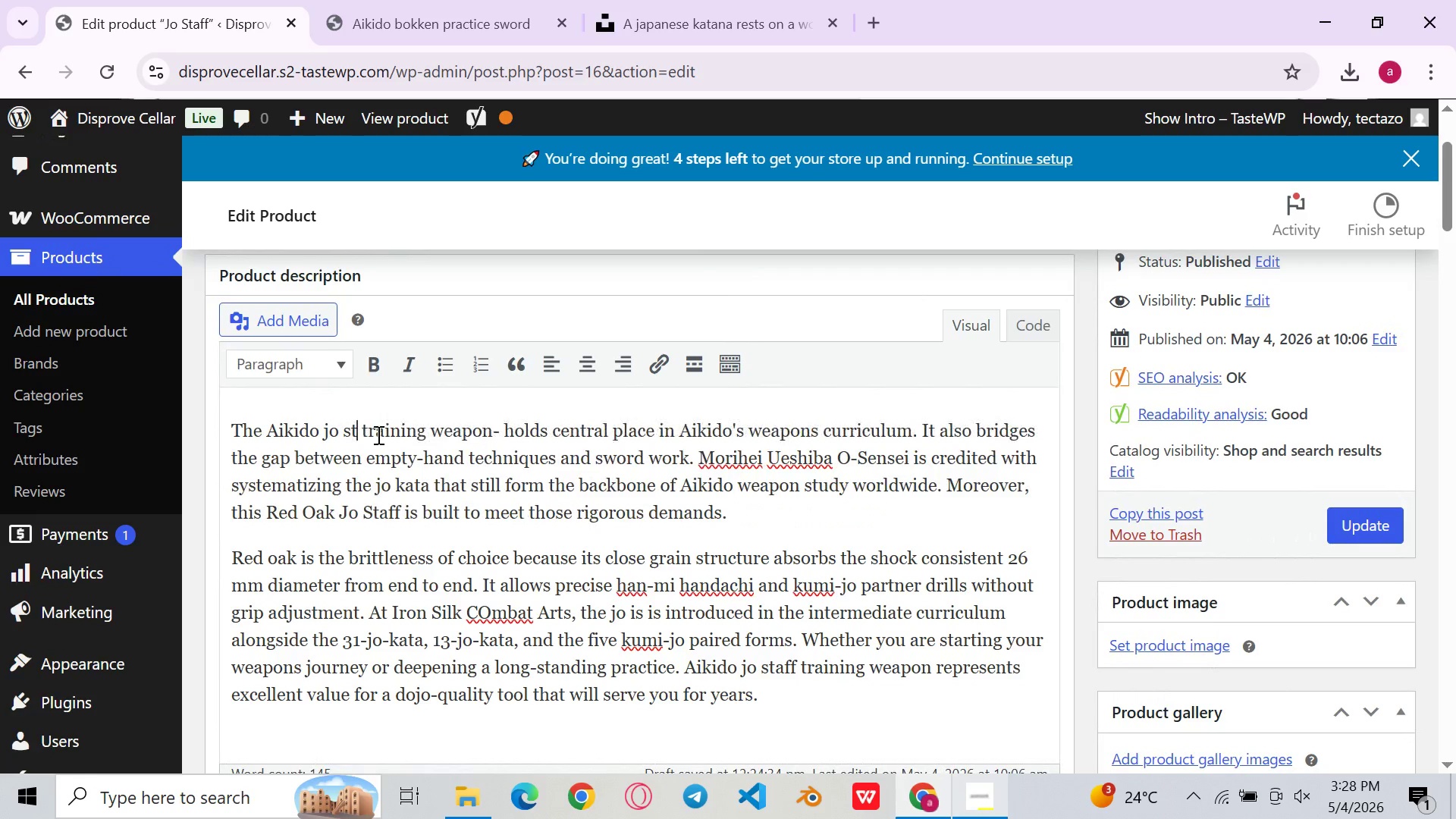 
key(Backspace)
 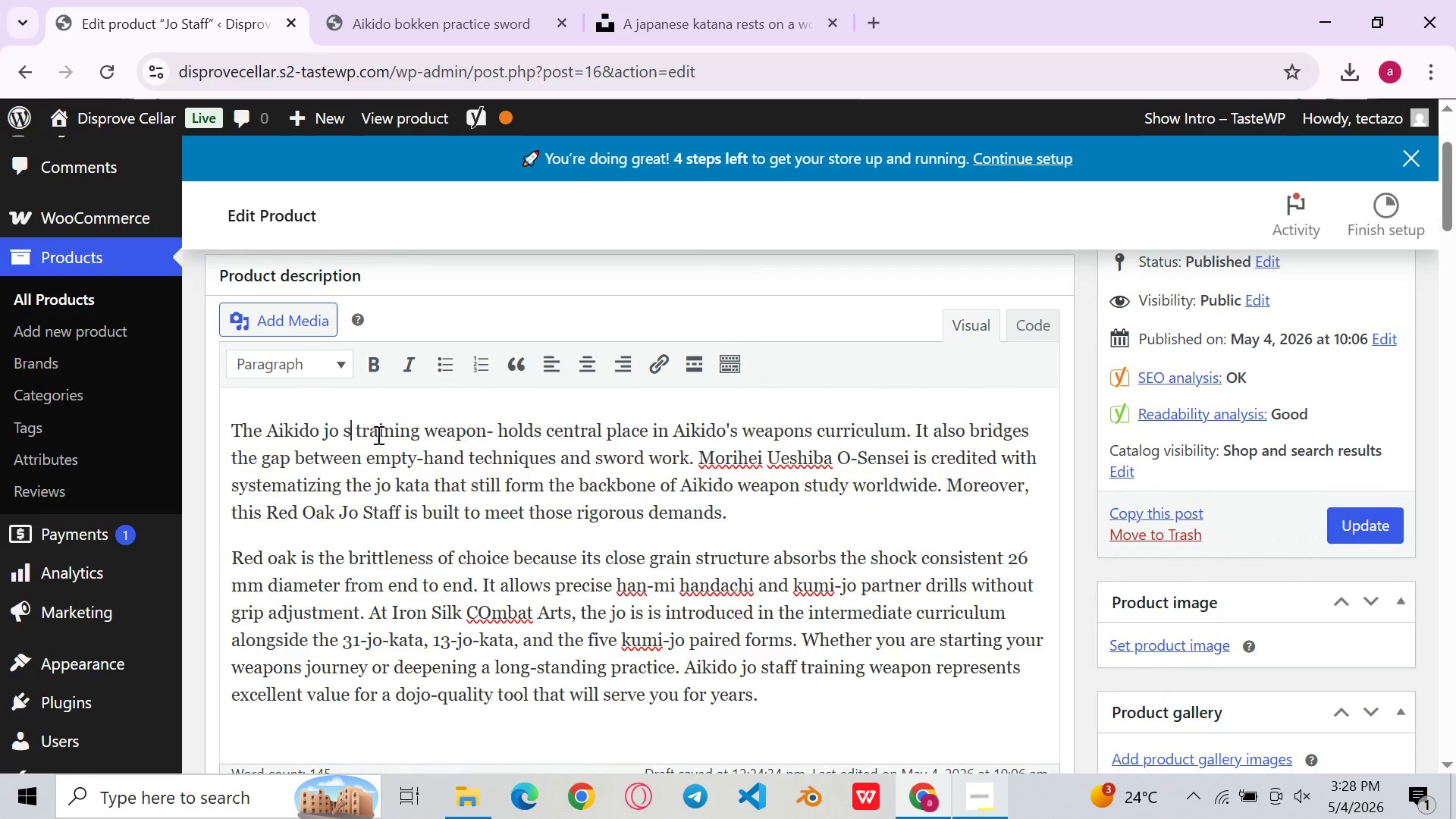 
key(Backspace)
 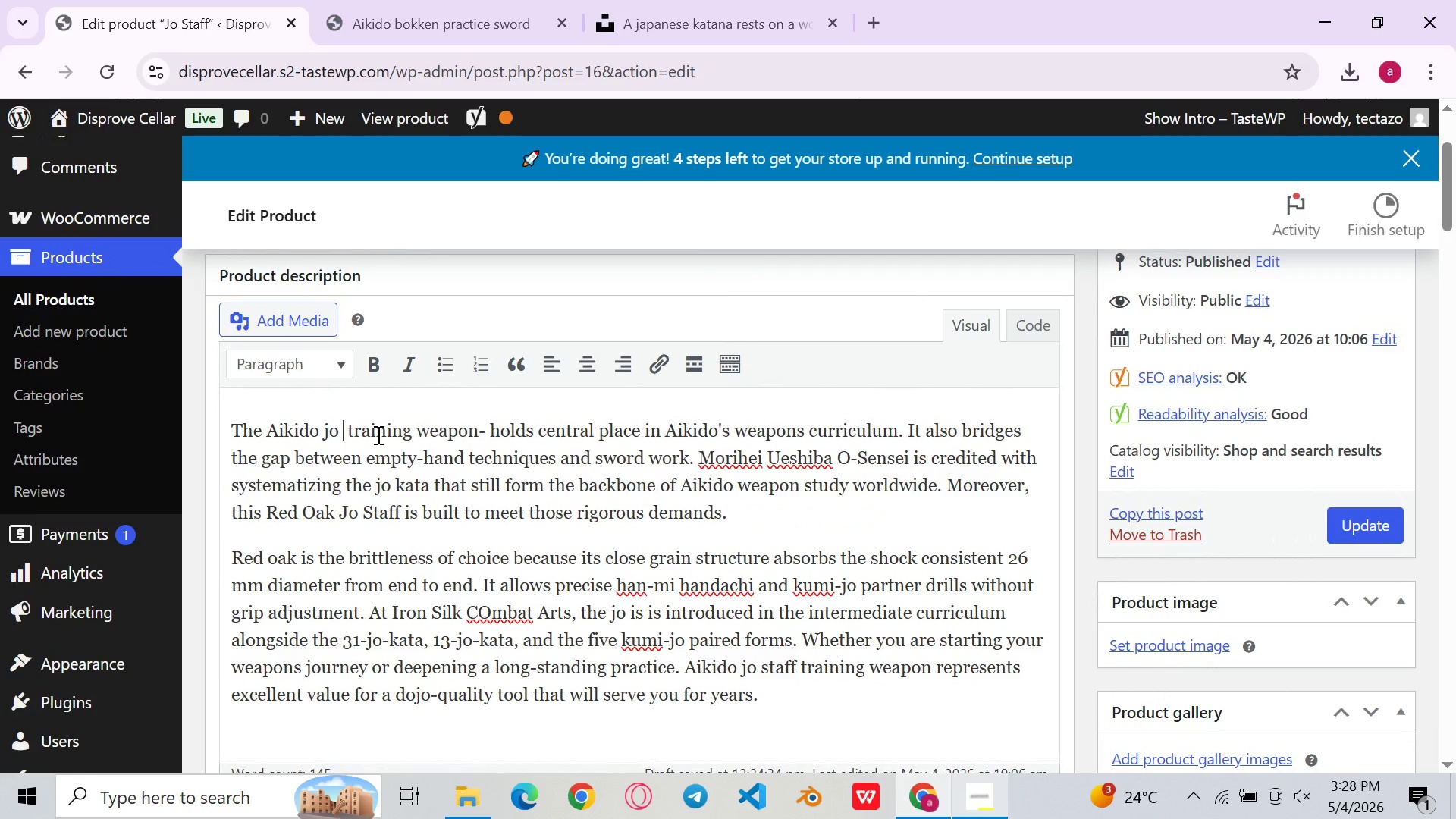 
key(Backspace)
 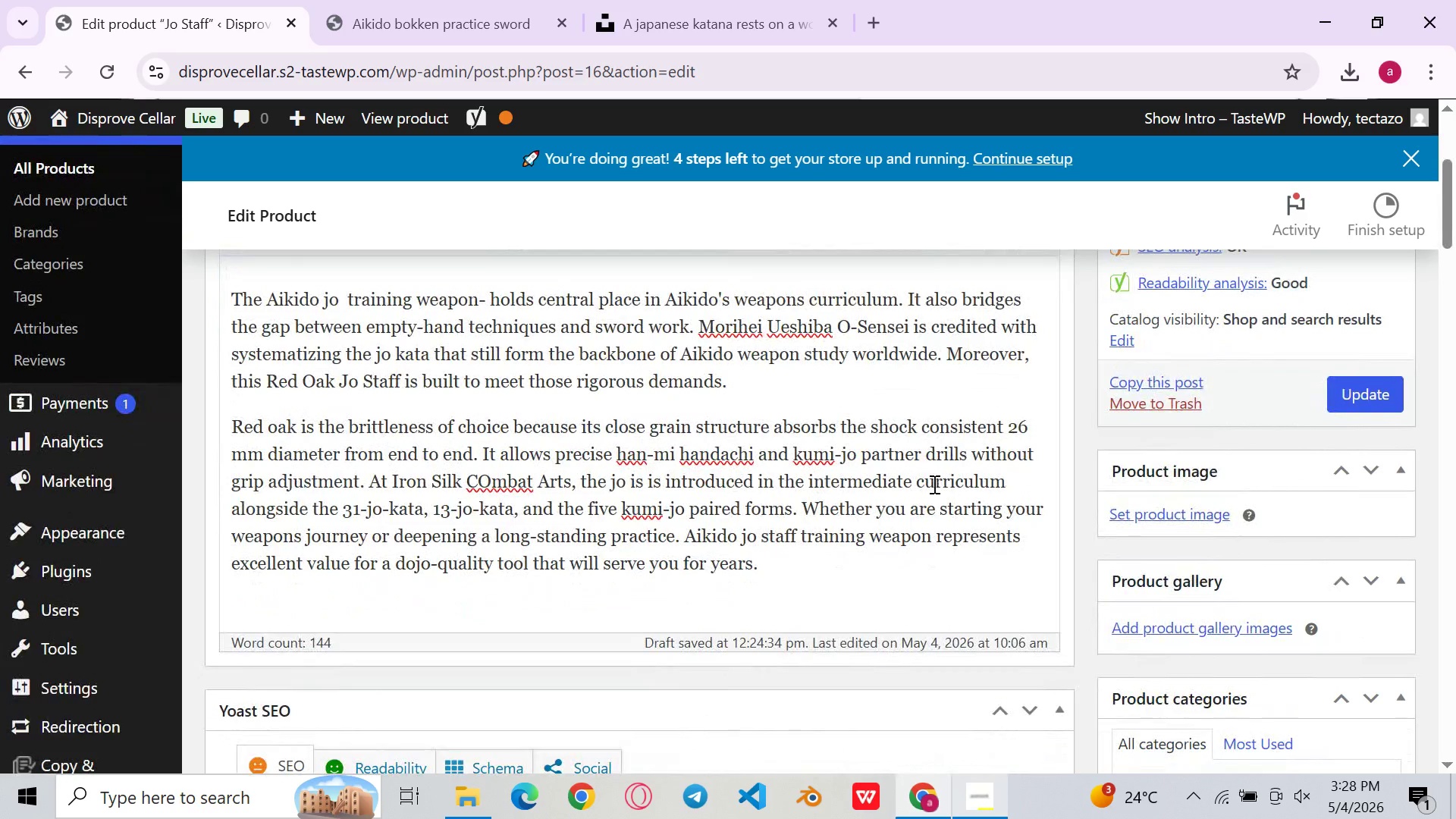 
left_click([744, 526])
 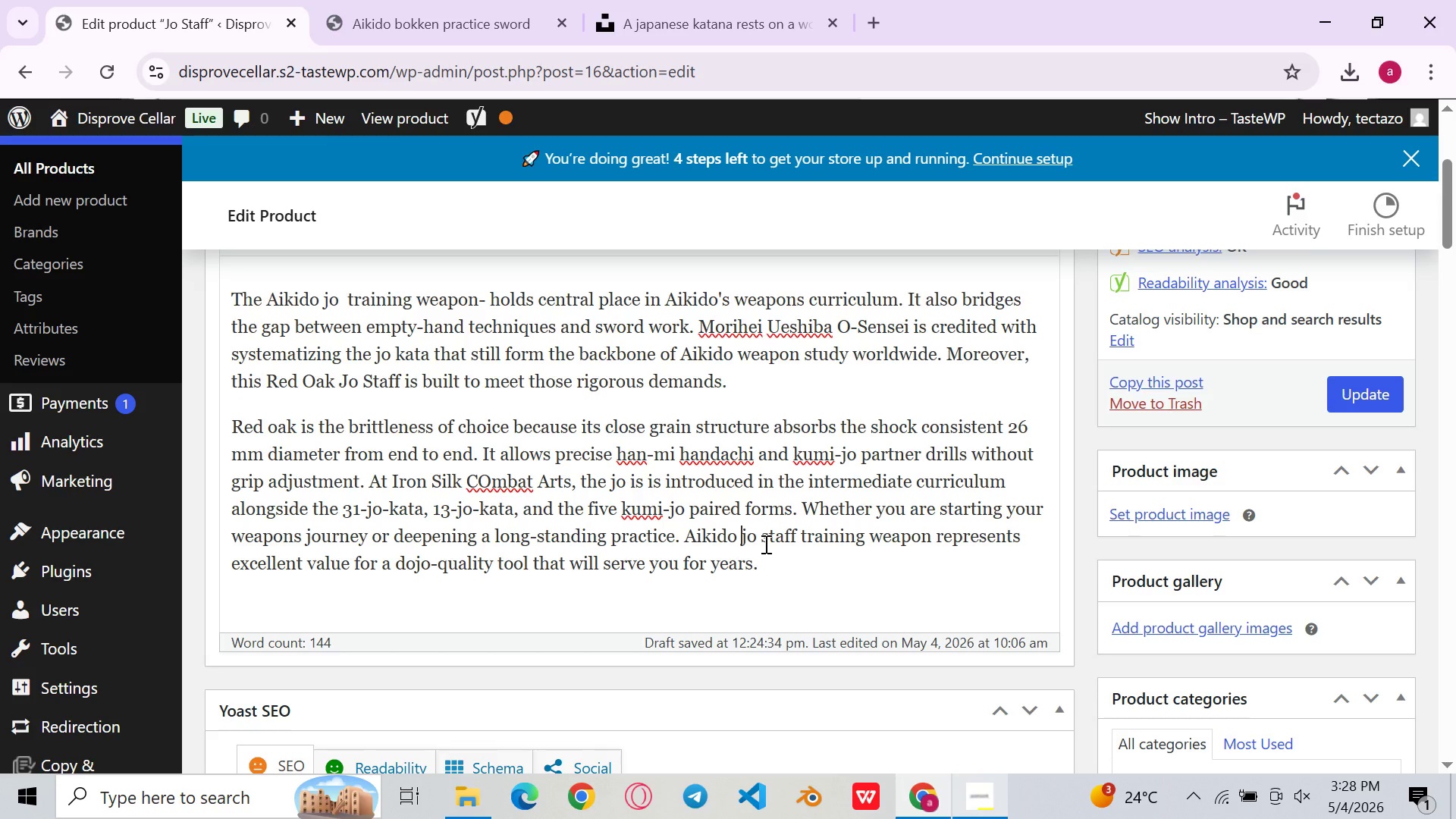 
wait(6.02)
 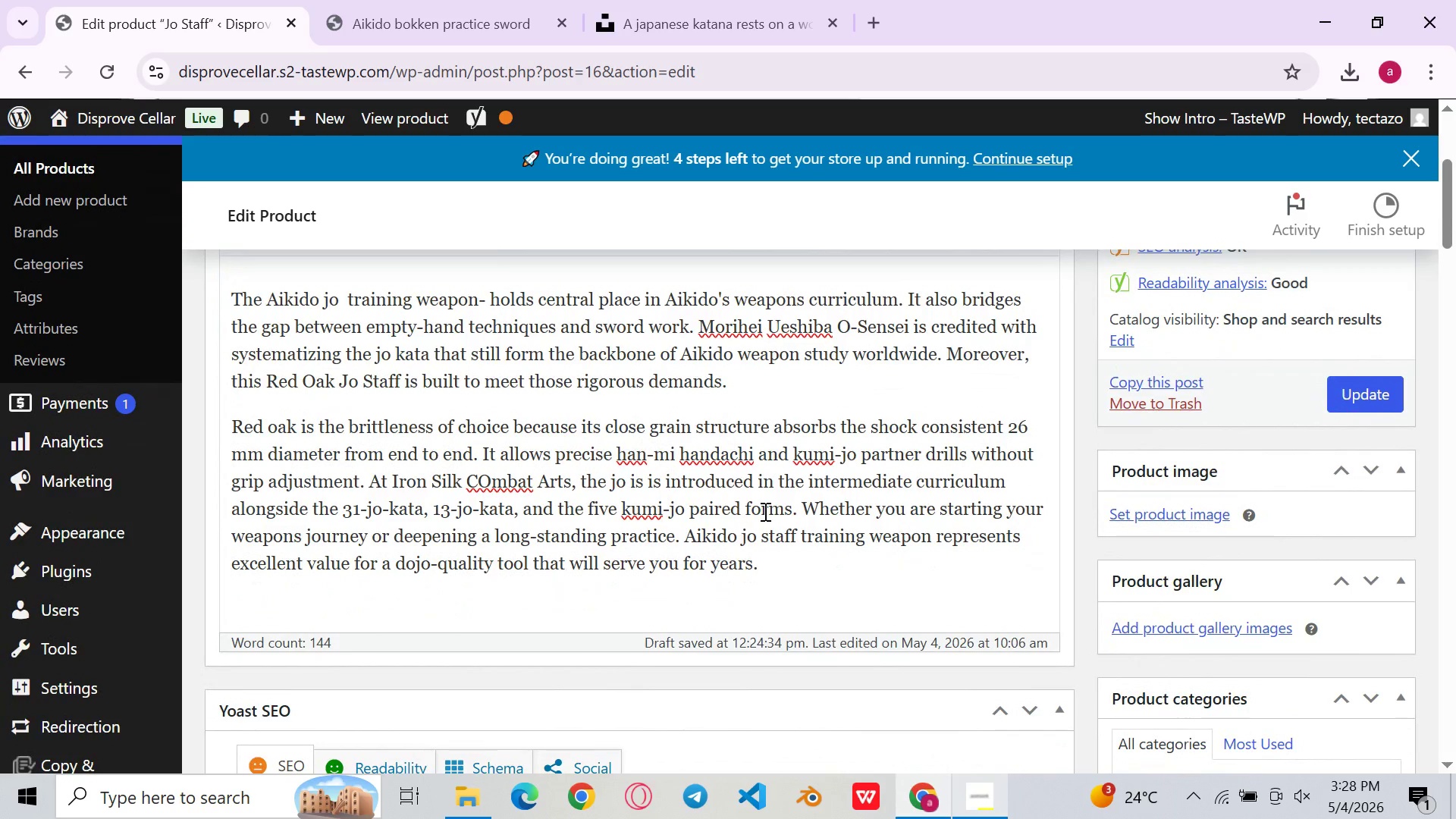 
left_click([792, 540])
 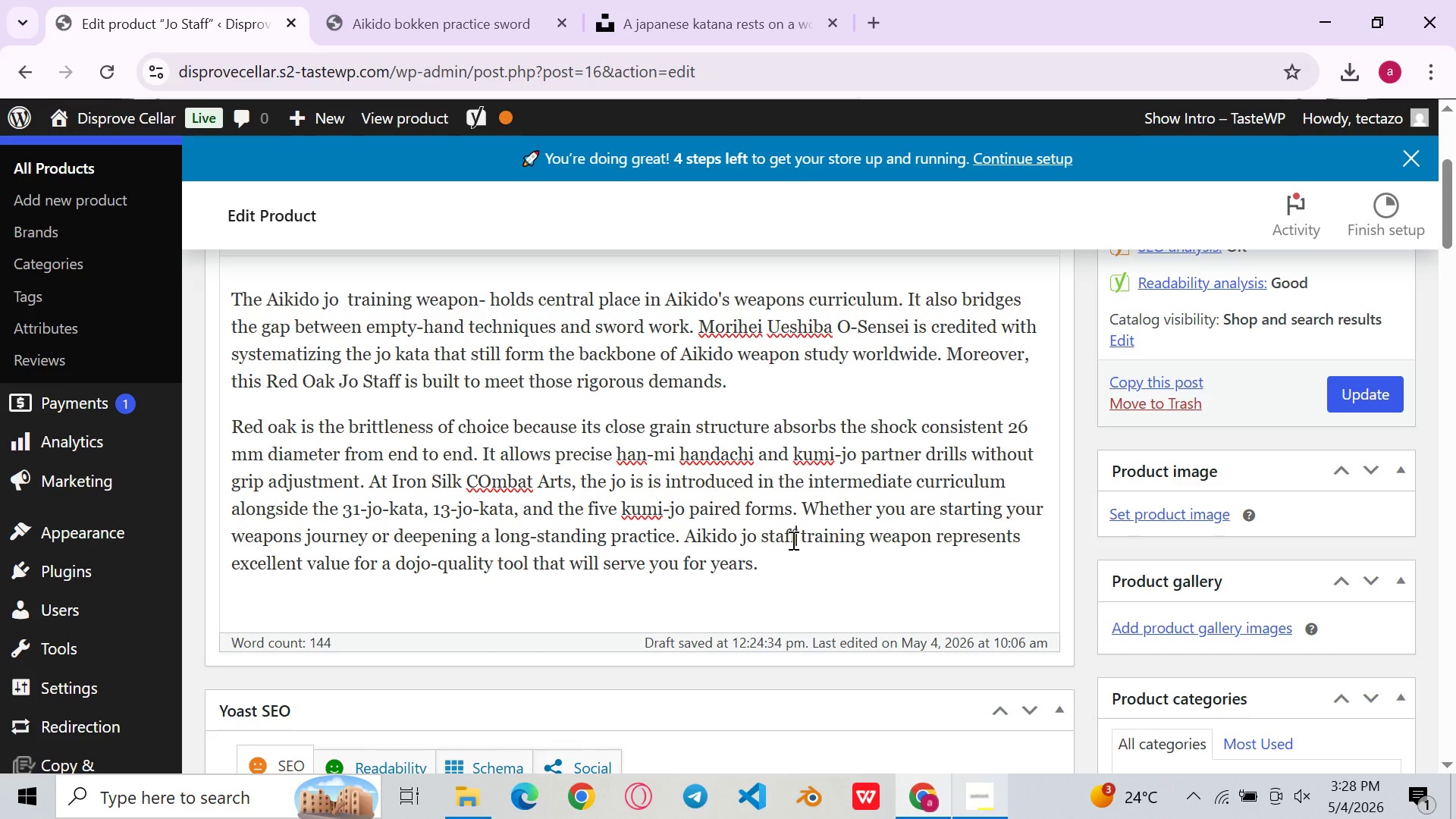 
key(ArrowRight)
 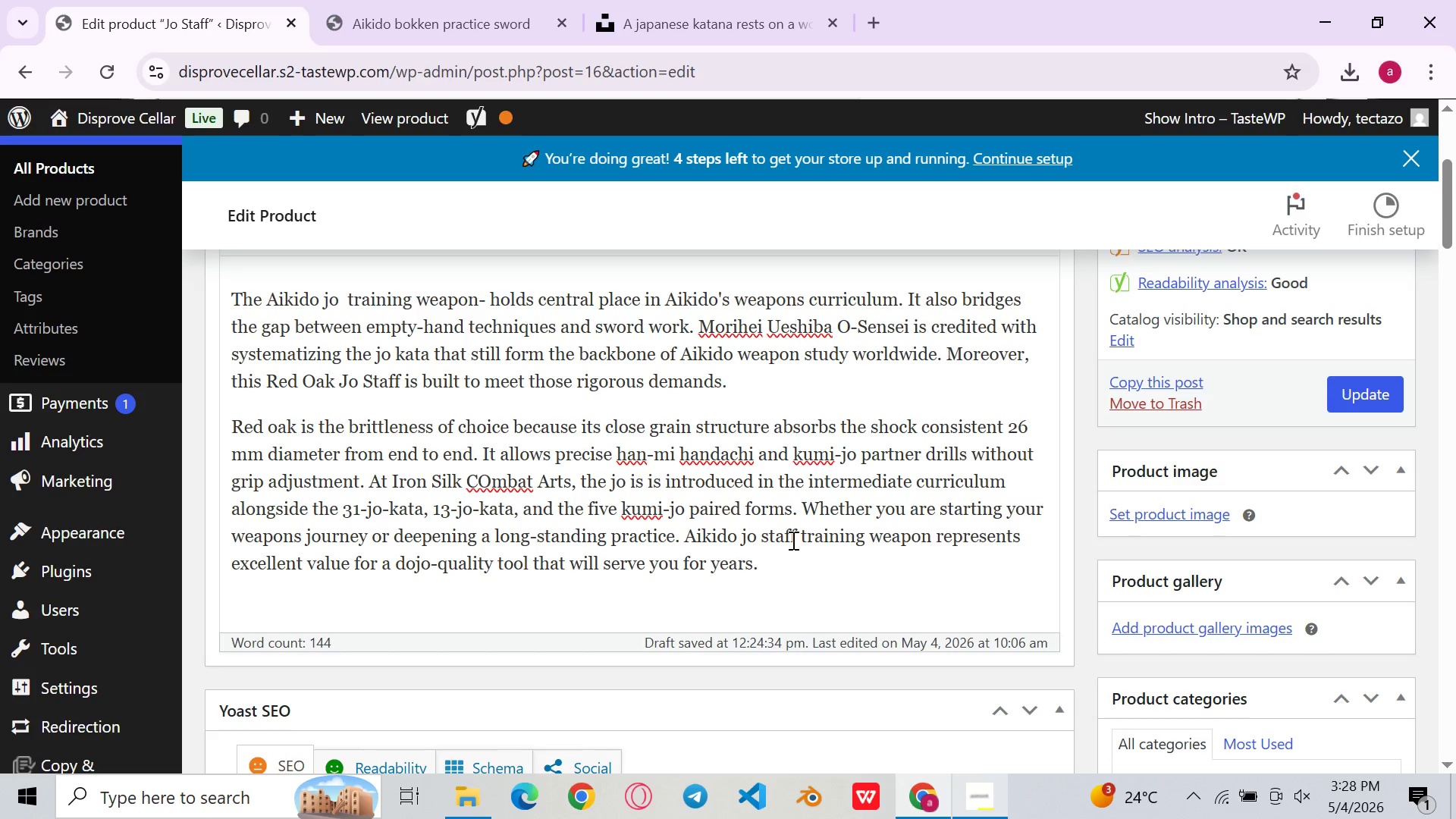 
key(Backspace)
 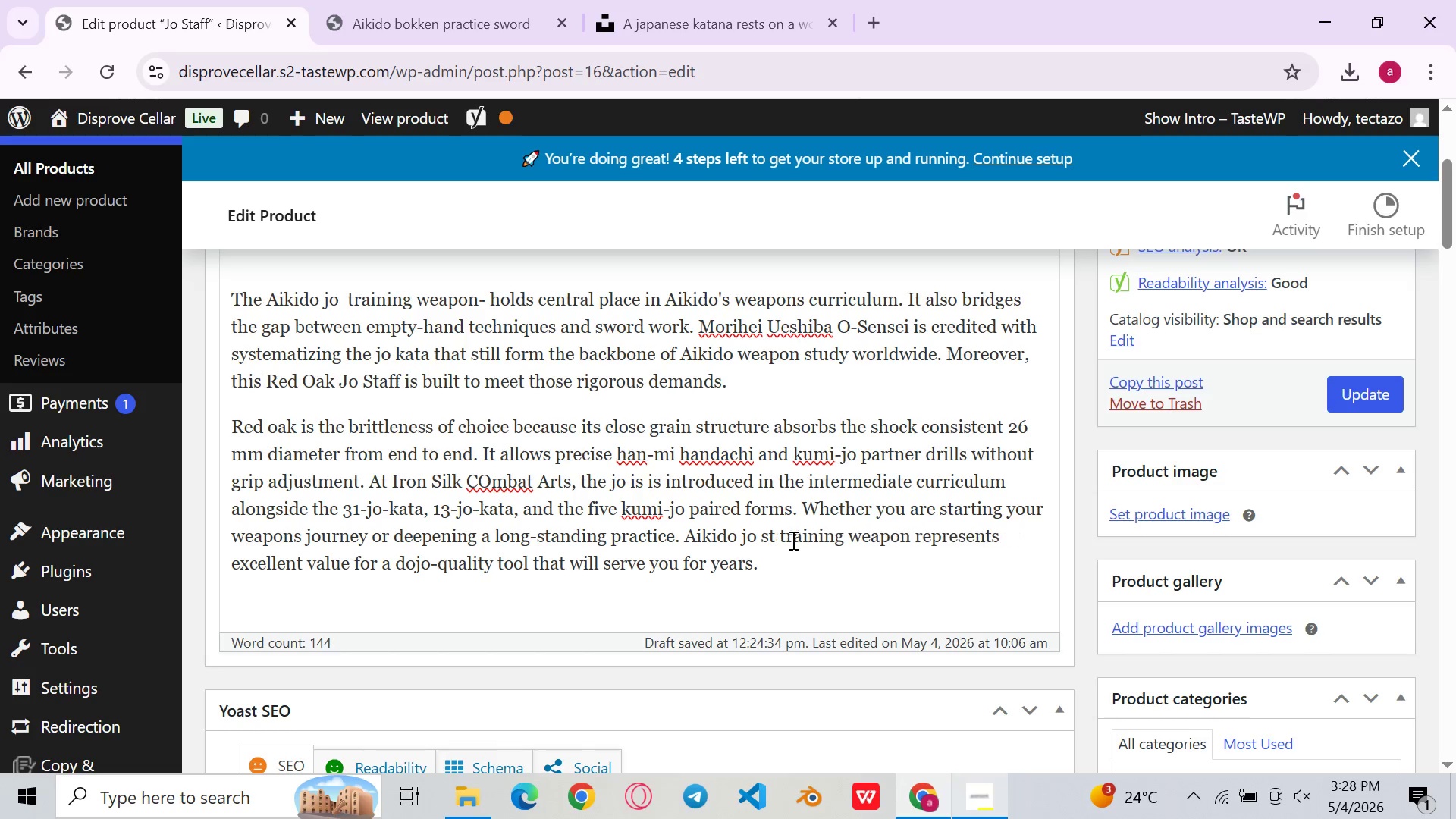 
key(Backspace)
 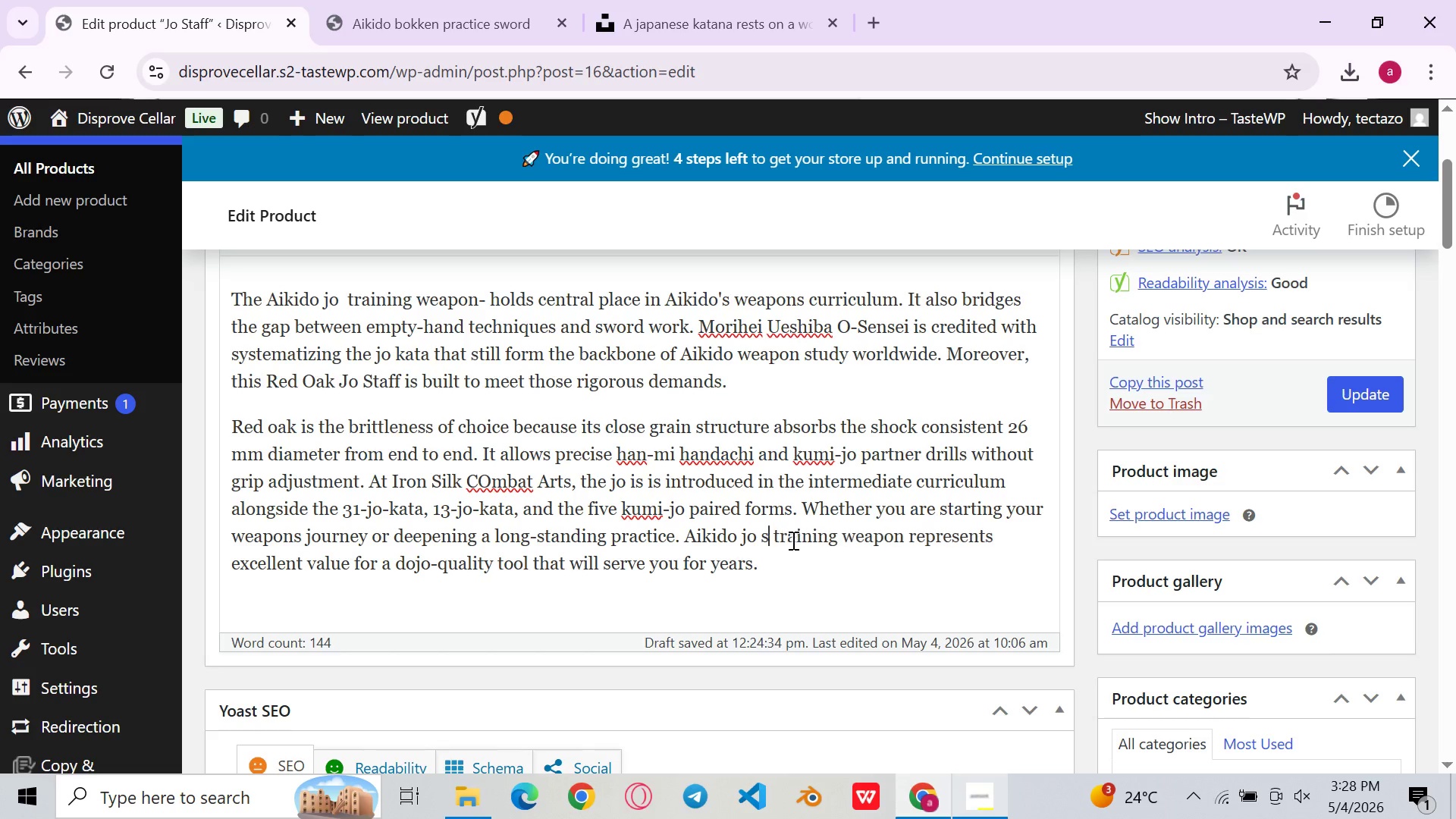 
key(Backspace)
 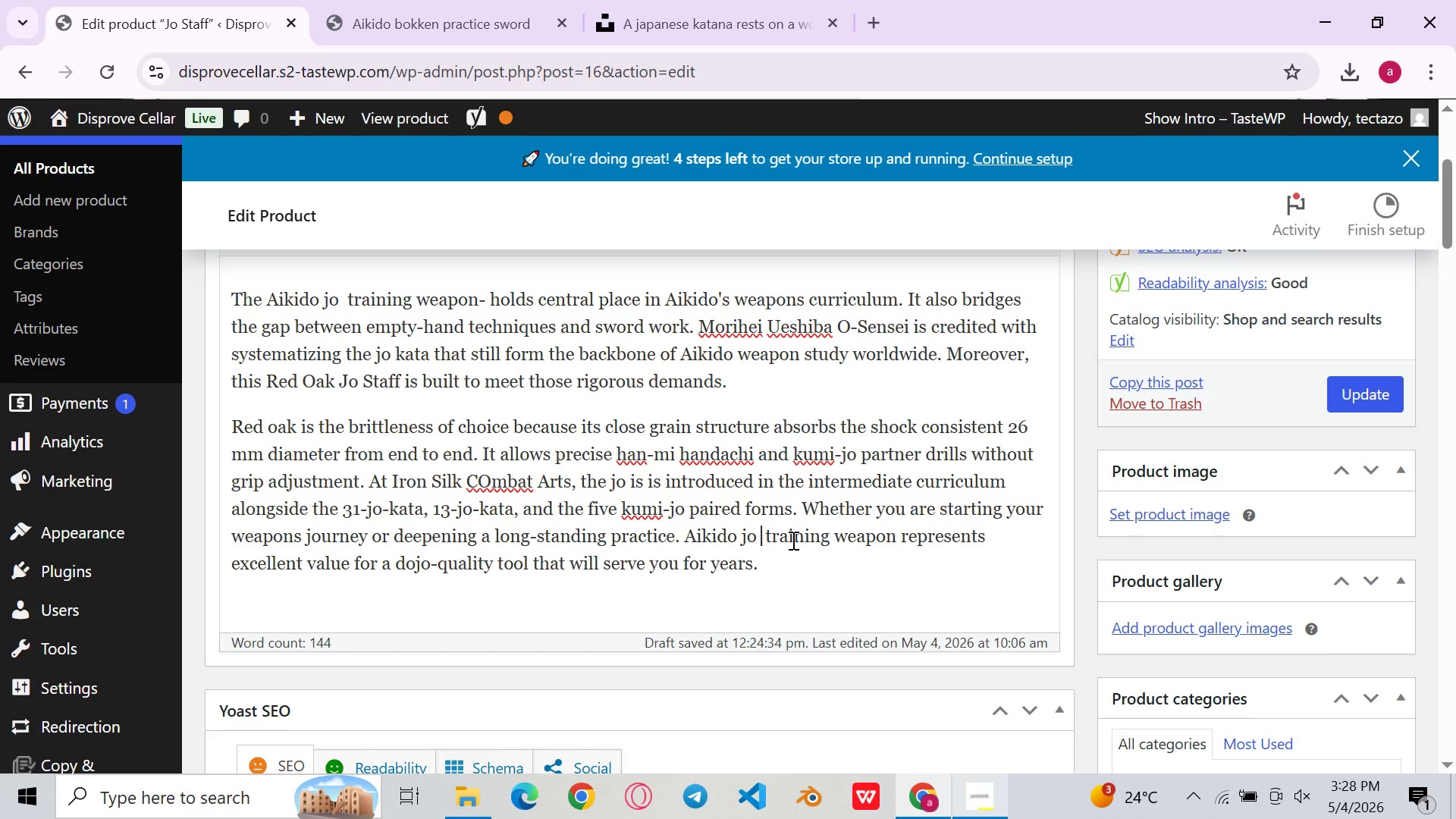 
key(Backspace)
 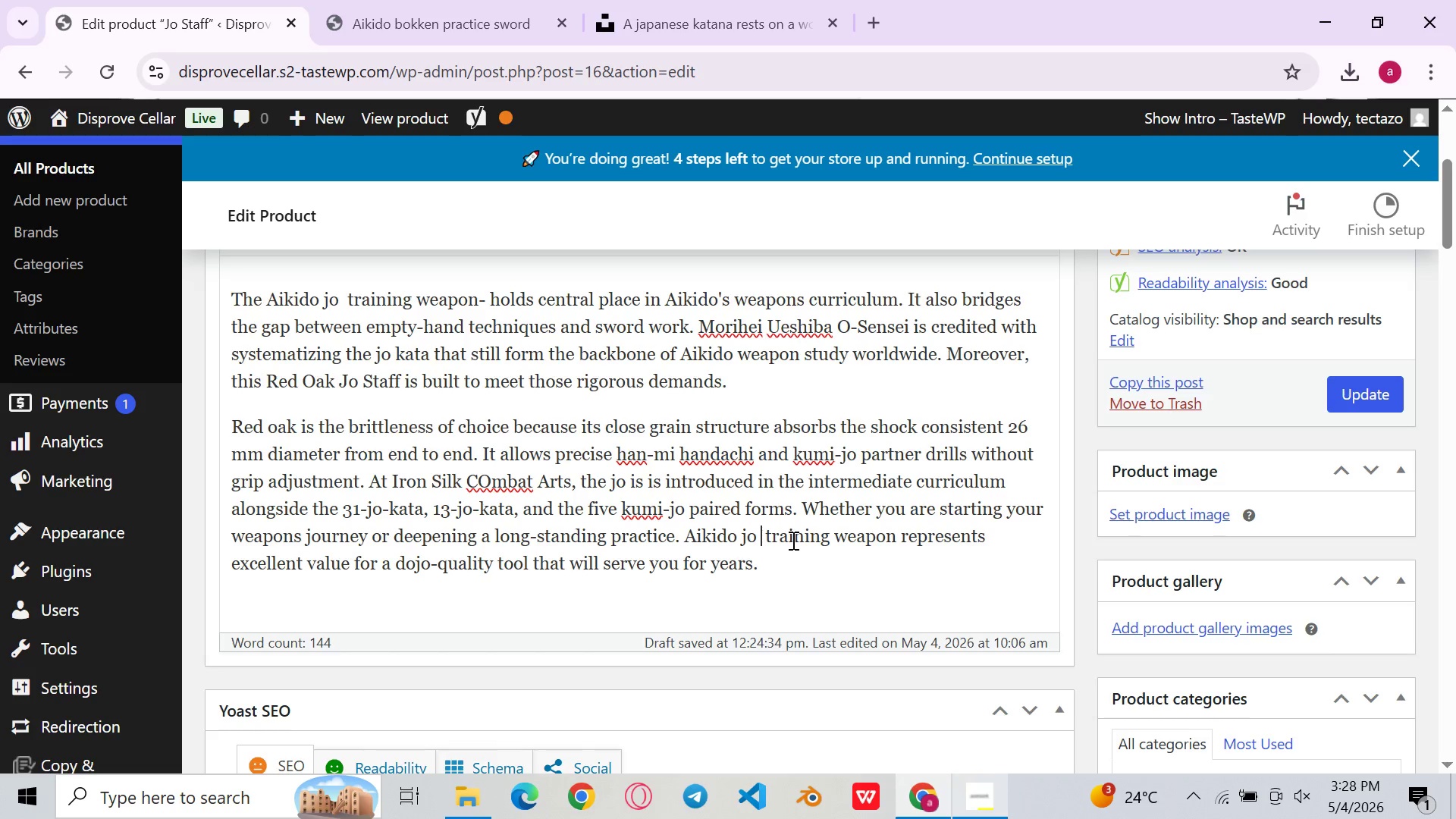 
key(Backspace)
 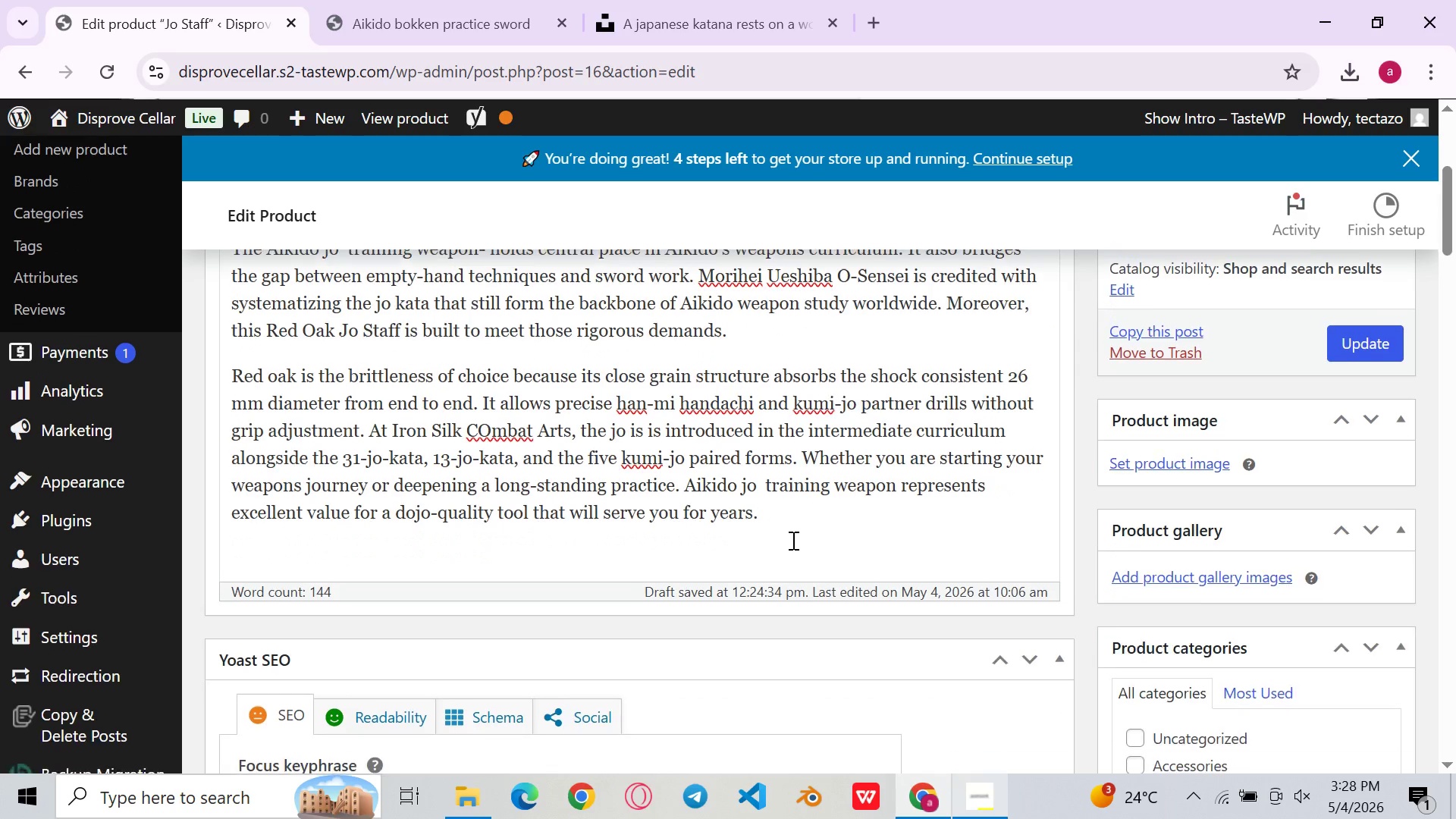 
key(Backspace)
 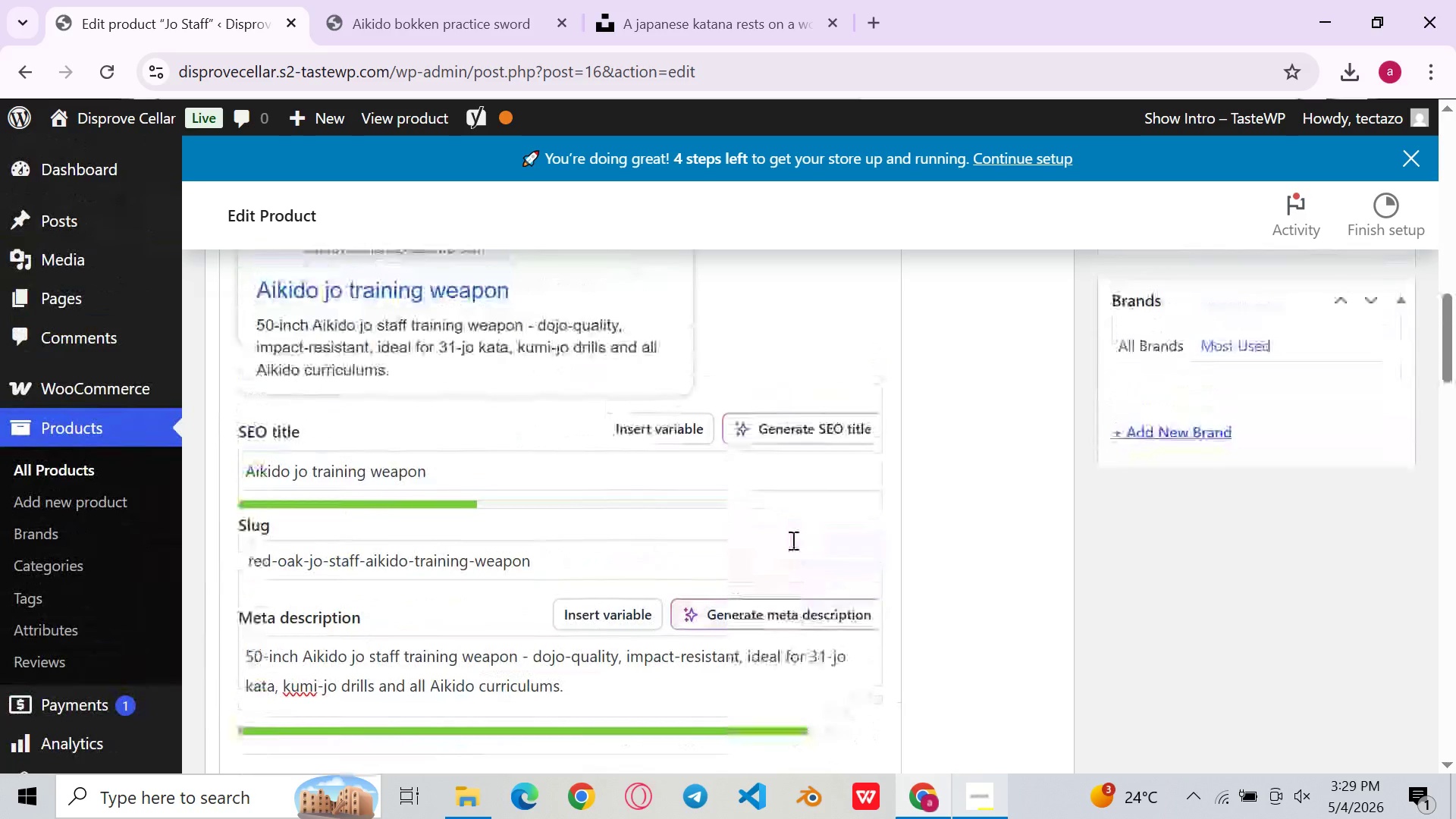 
wait(12.78)
 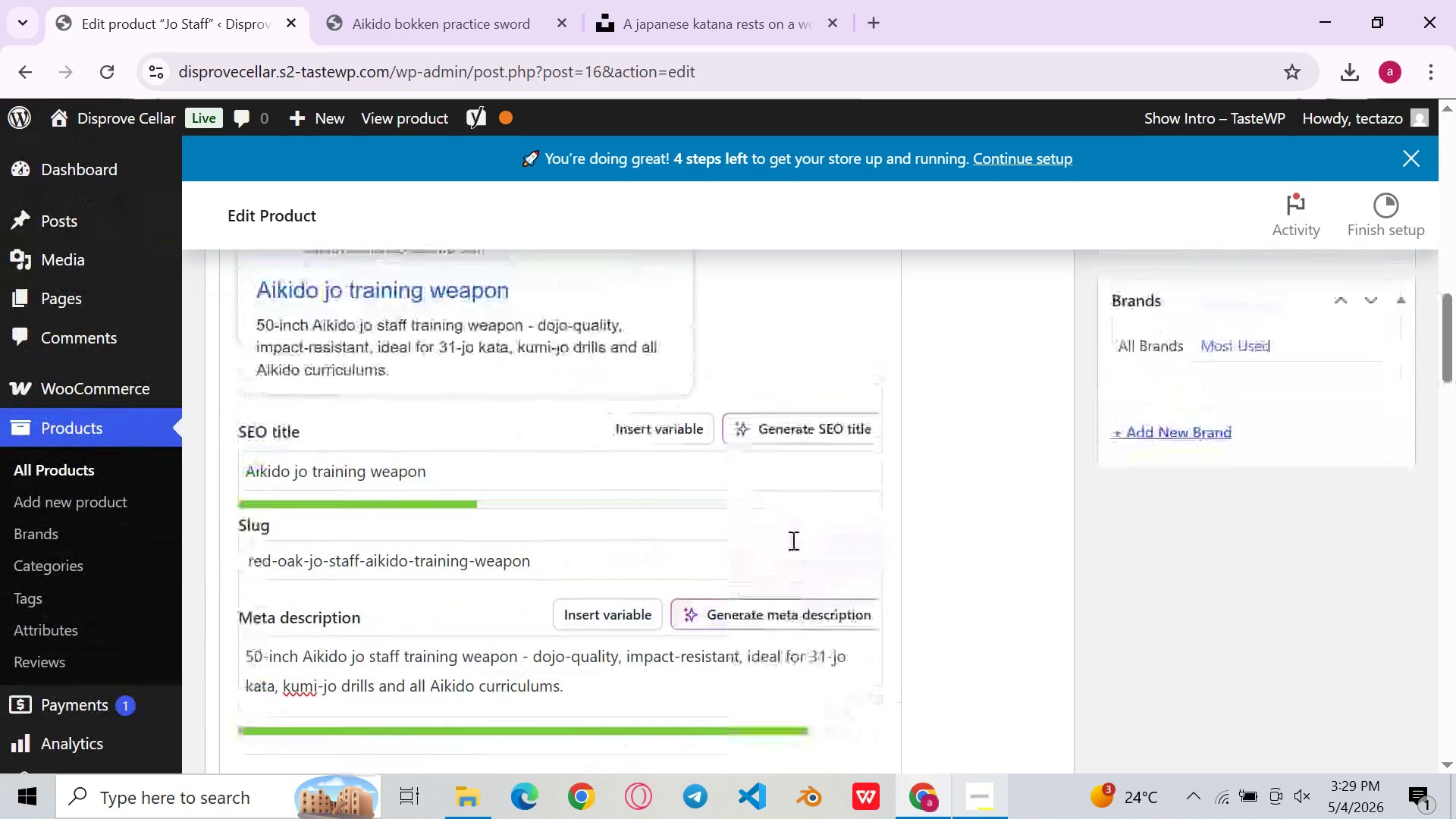 
mouse_move([277, 121])
 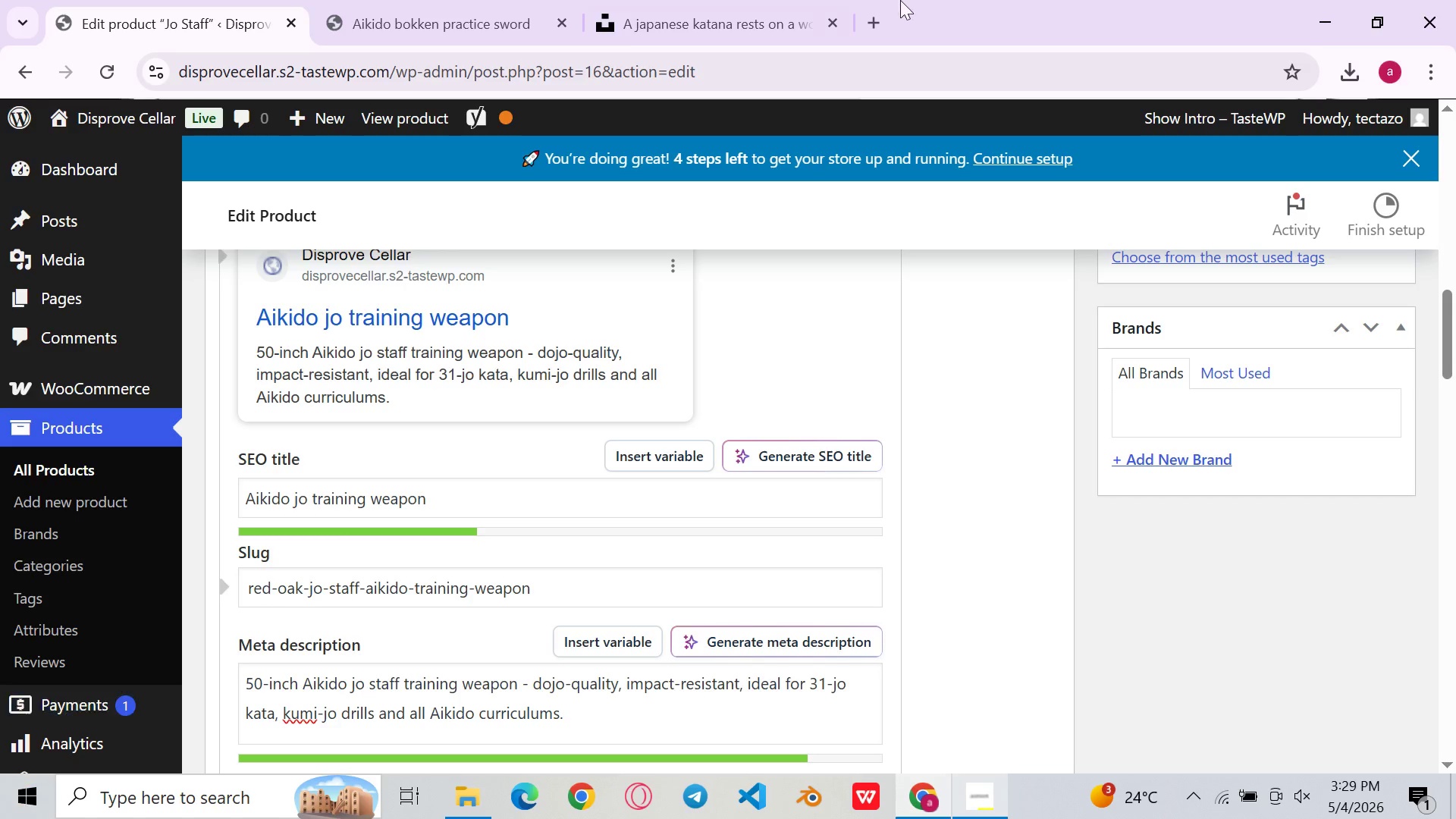 
wait(20.24)
 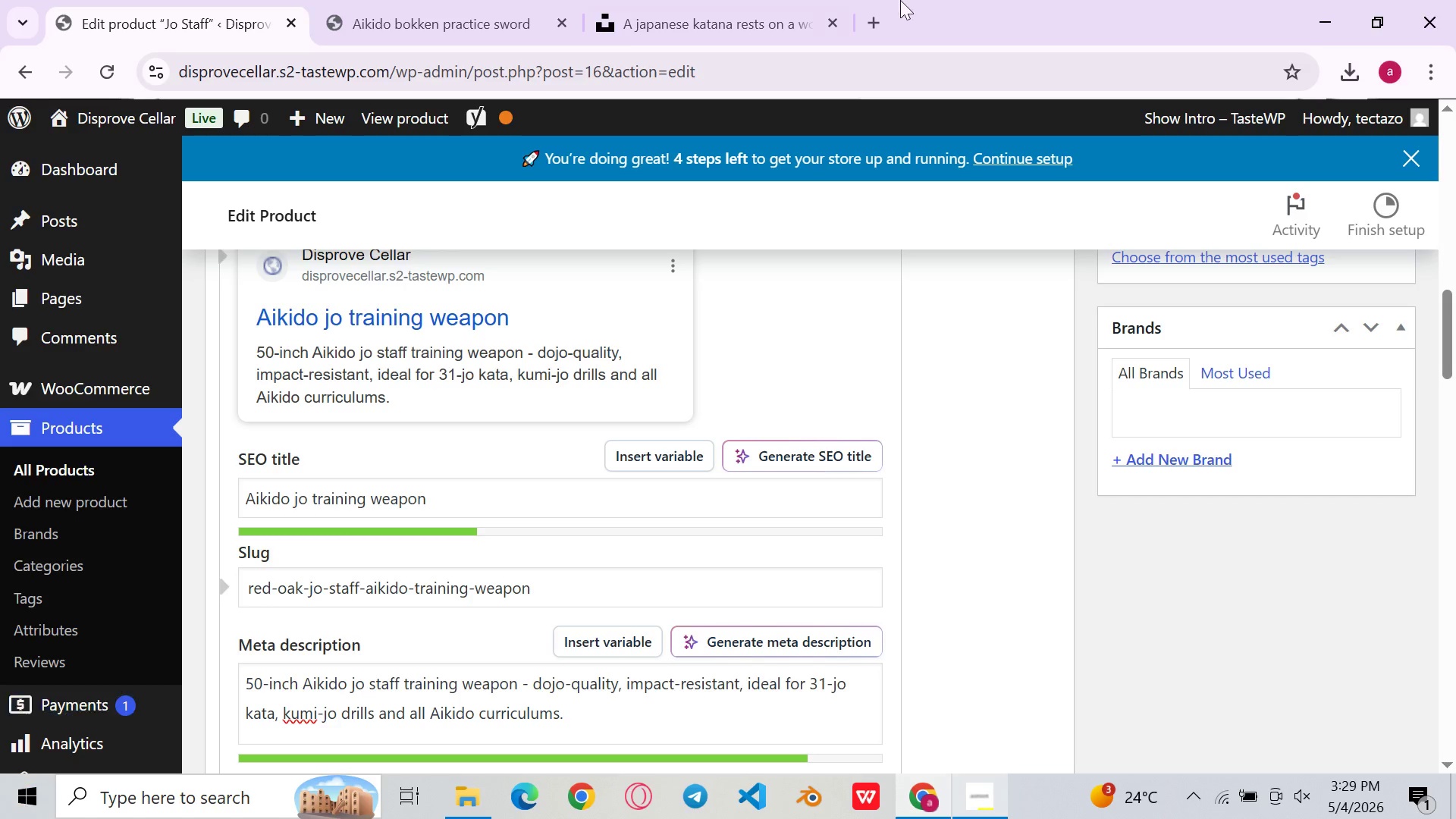 
left_click([977, 789])